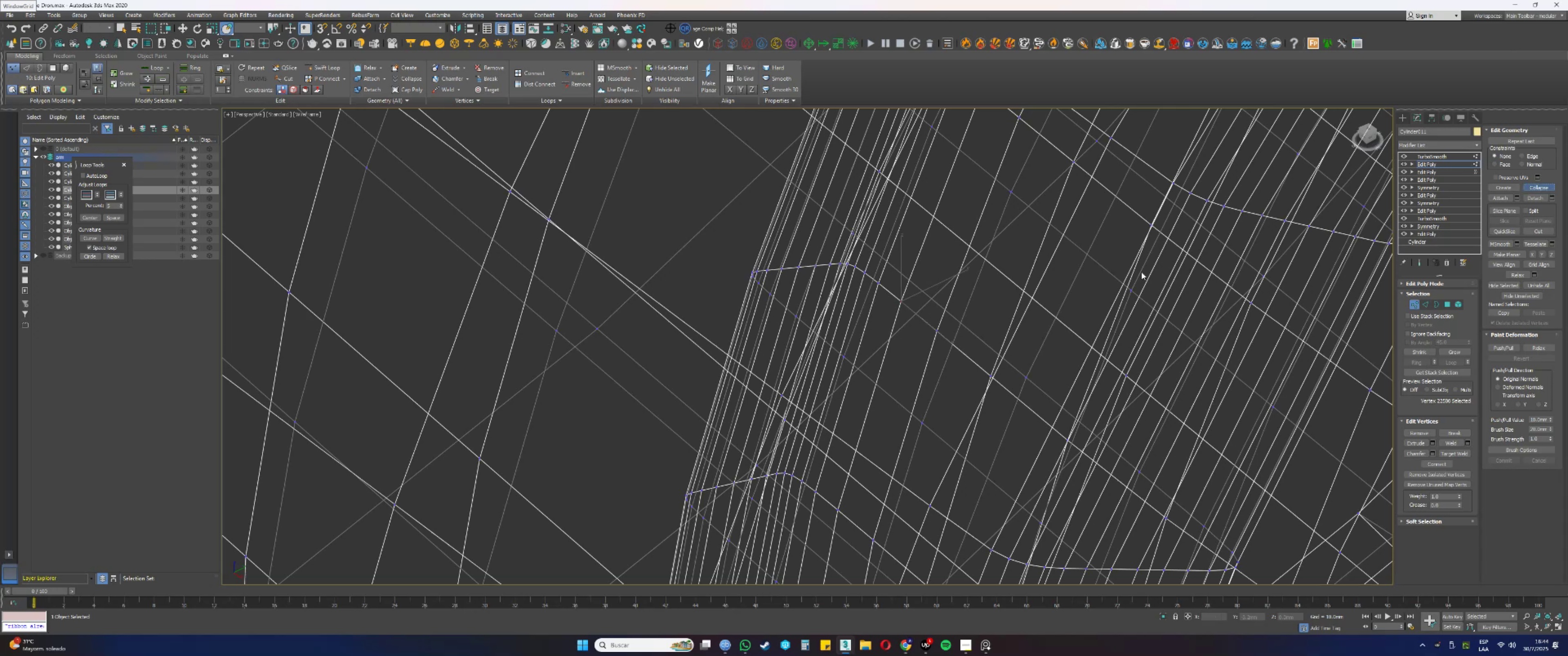 
left_click_drag(start_coordinate=[886, 292], to_coordinate=[876, 281])
 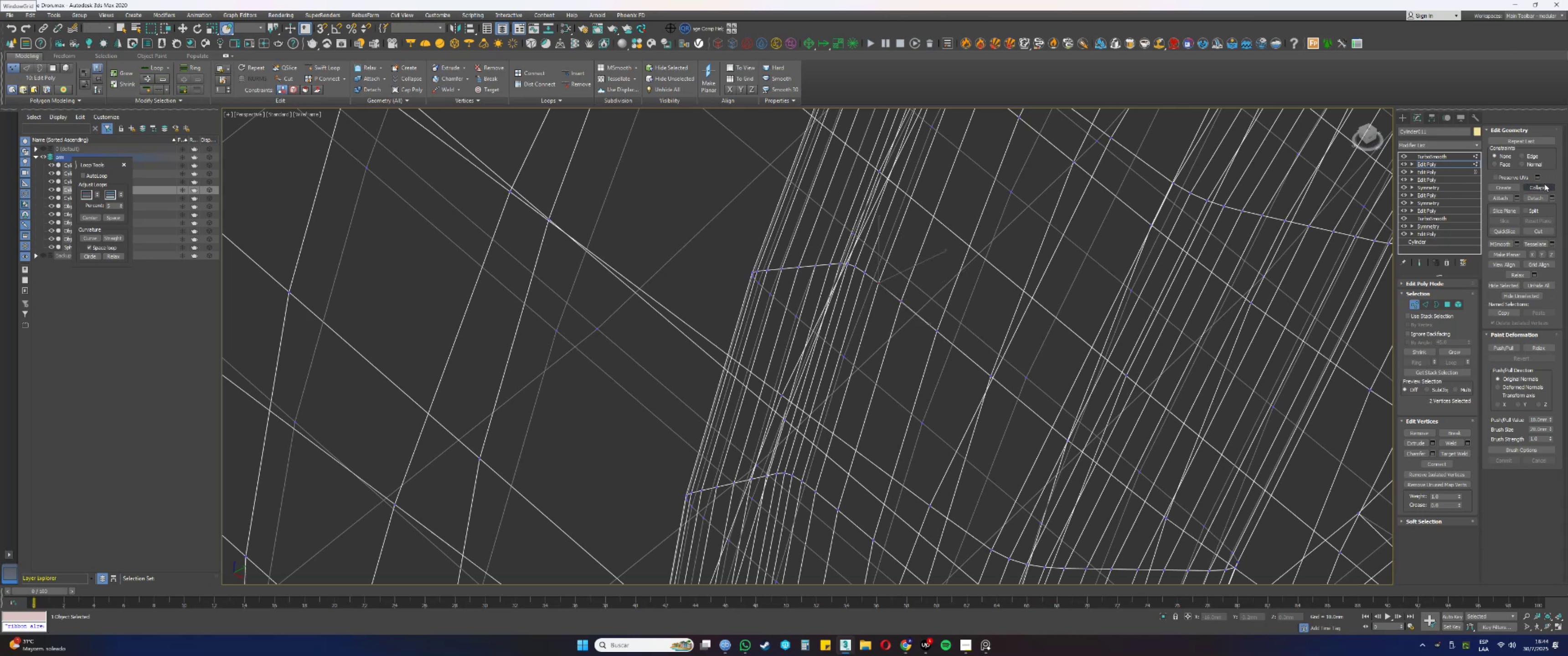 
left_click([1544, 186])
 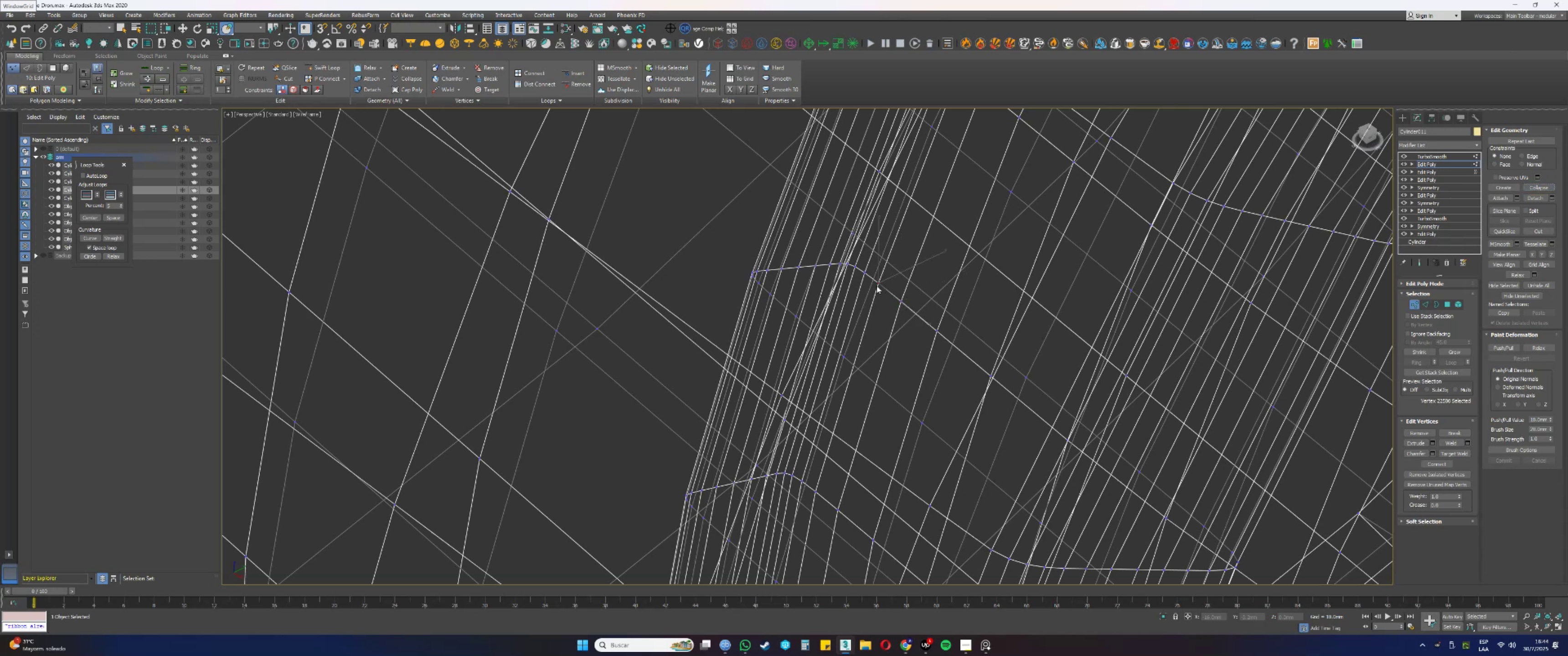 
left_click_drag(start_coordinate=[871, 279], to_coordinate=[862, 269])
 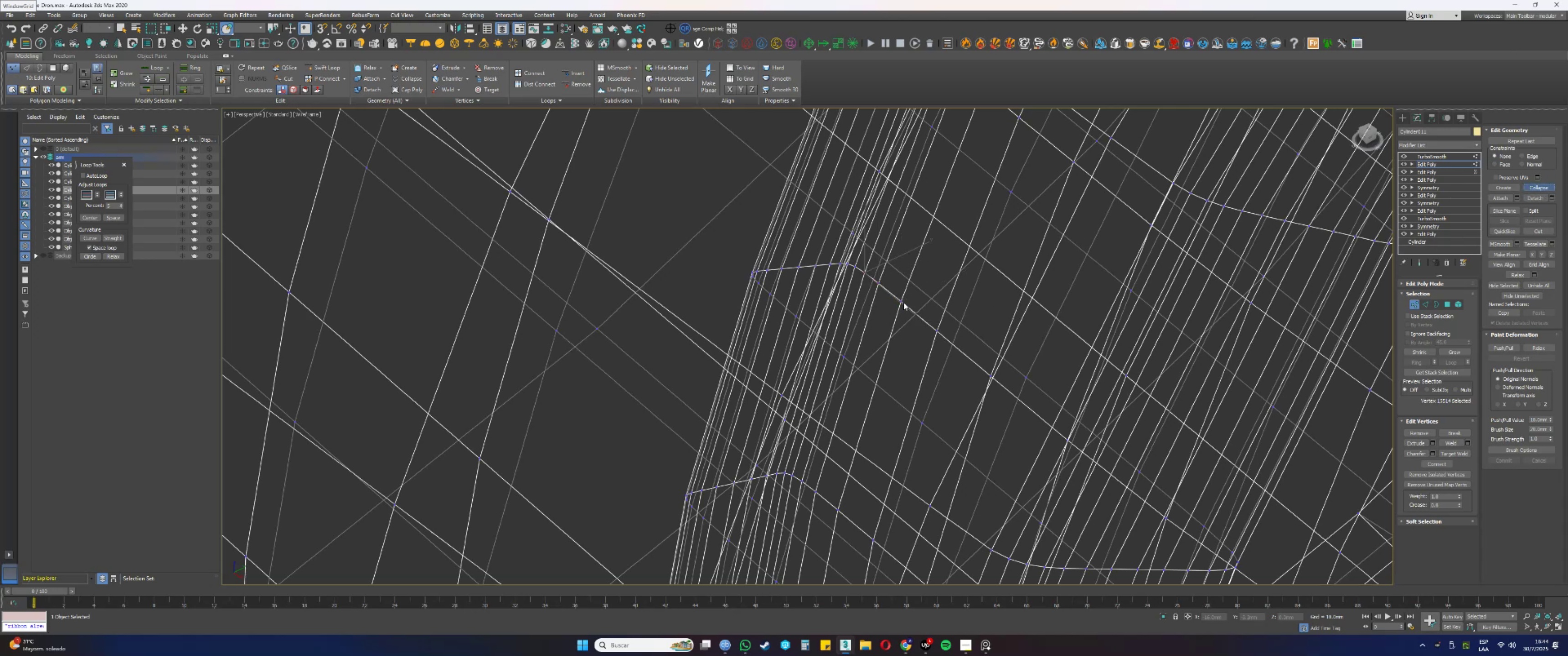 
left_click_drag(start_coordinate=[857, 275], to_coordinate=[854, 259])
 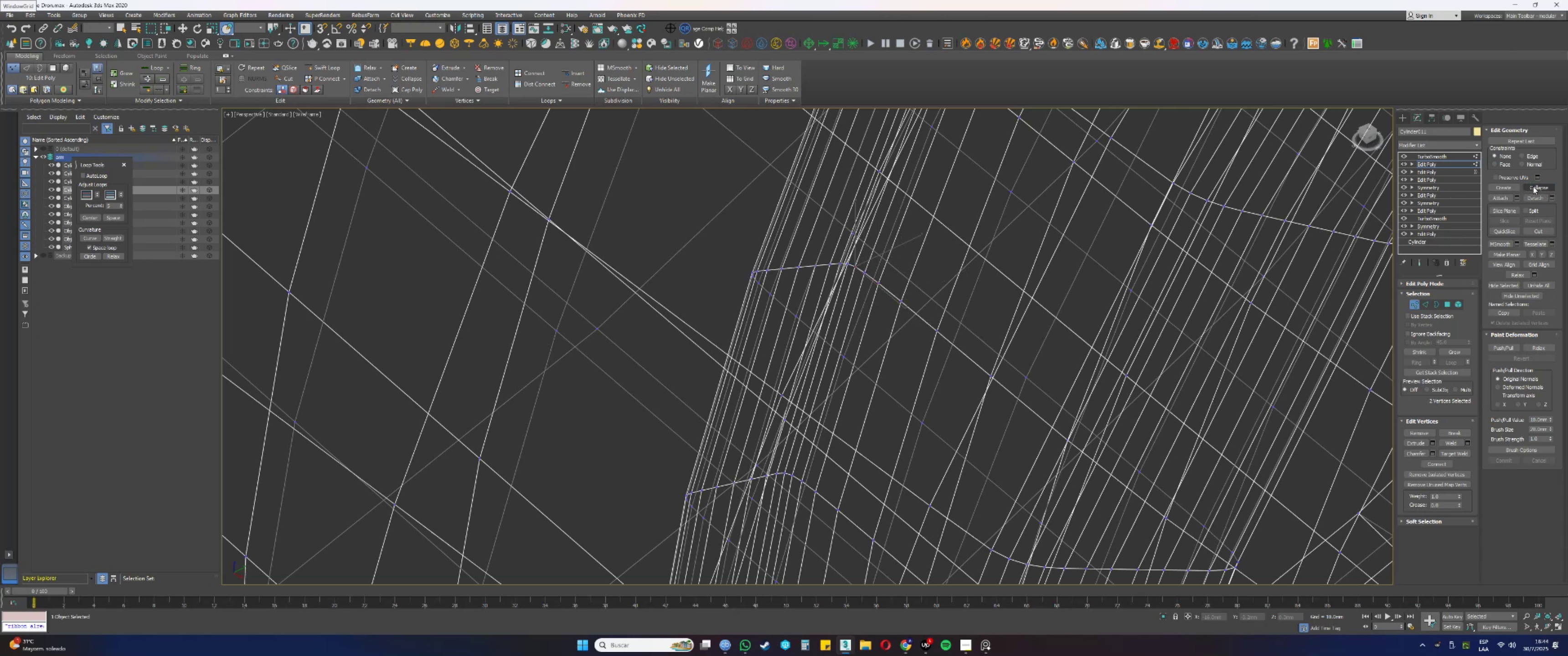 
left_click([1533, 186])
 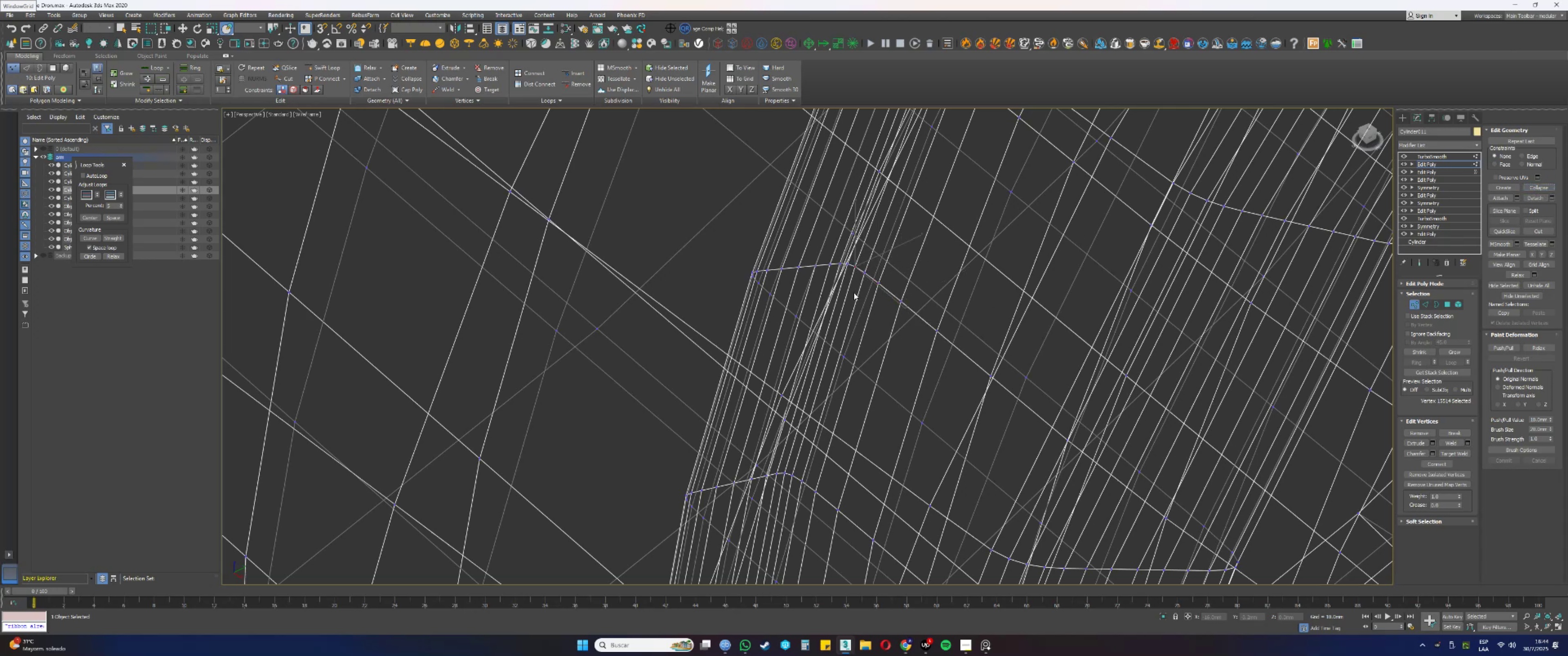 
left_click_drag(start_coordinate=[849, 272], to_coordinate=[845, 261])
 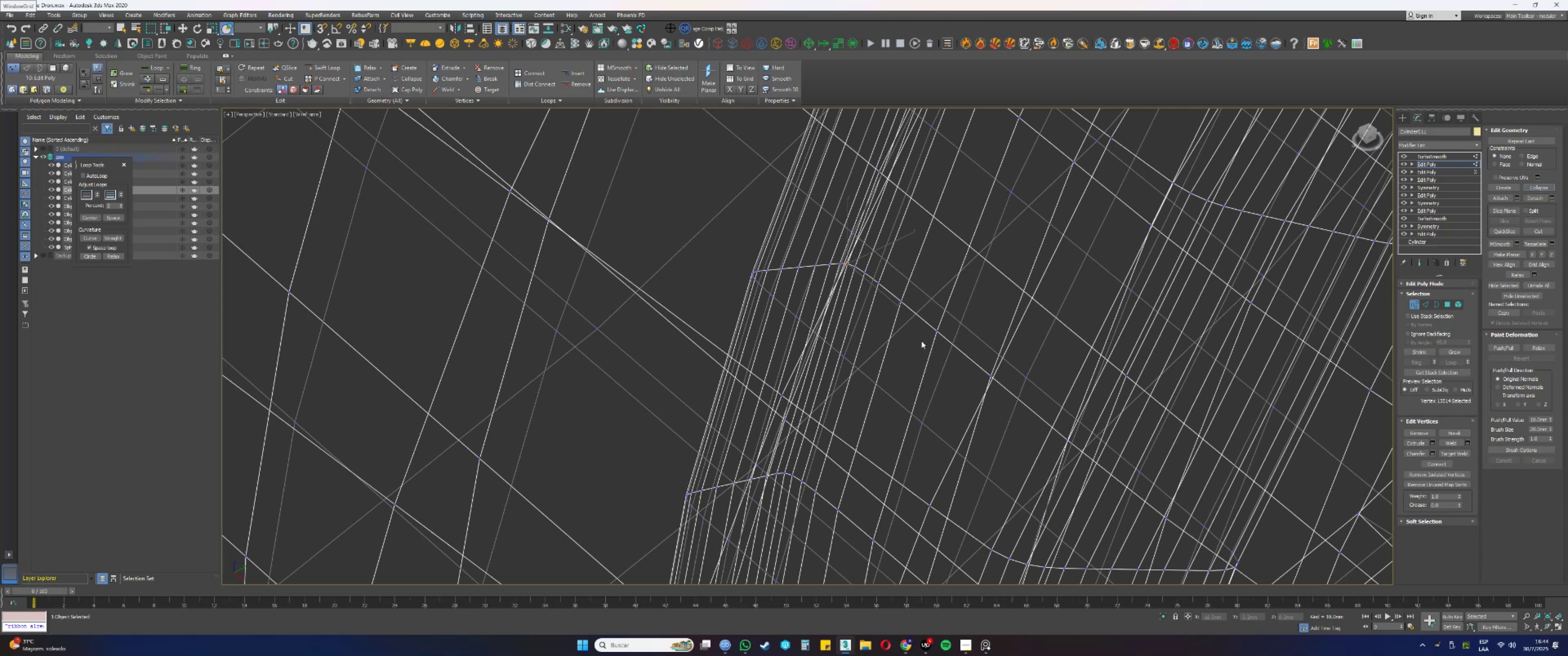 
left_click_drag(start_coordinate=[845, 274], to_coordinate=[836, 260])
 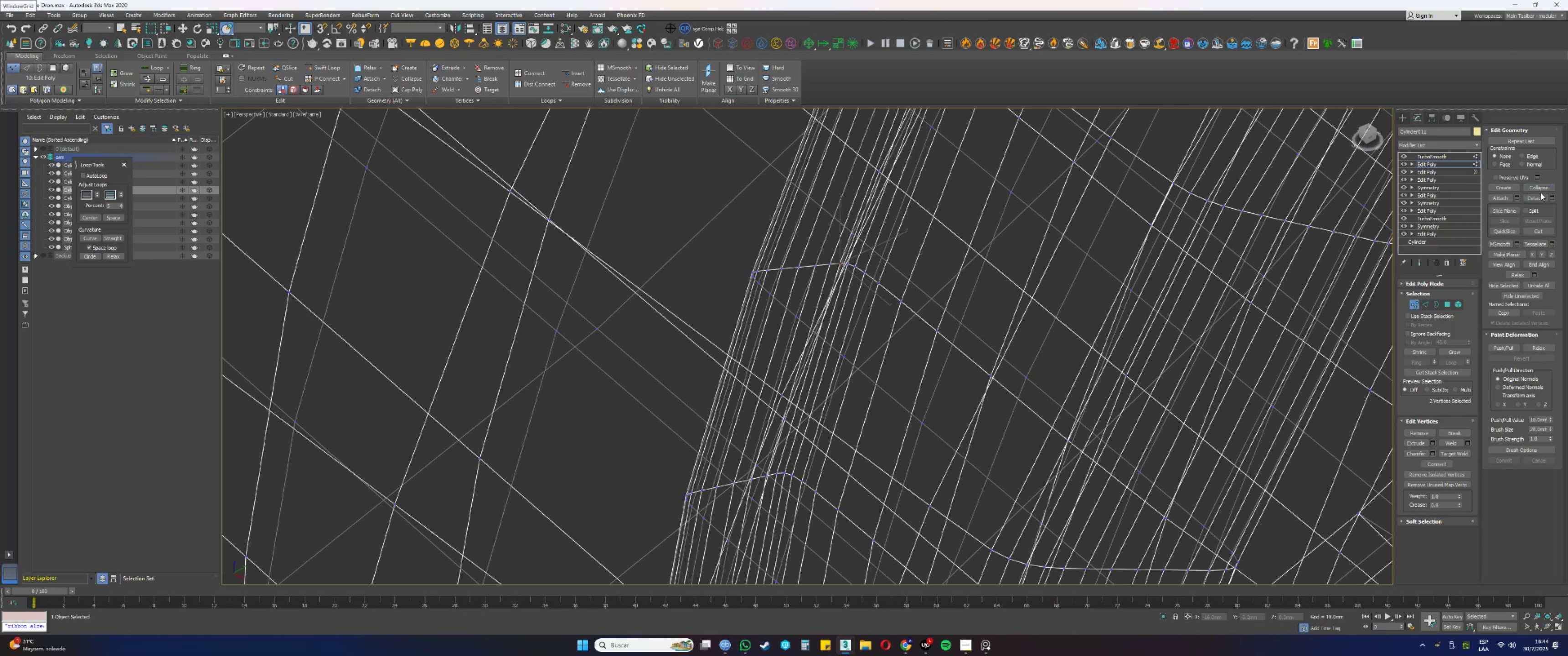 
left_click([1547, 184])
 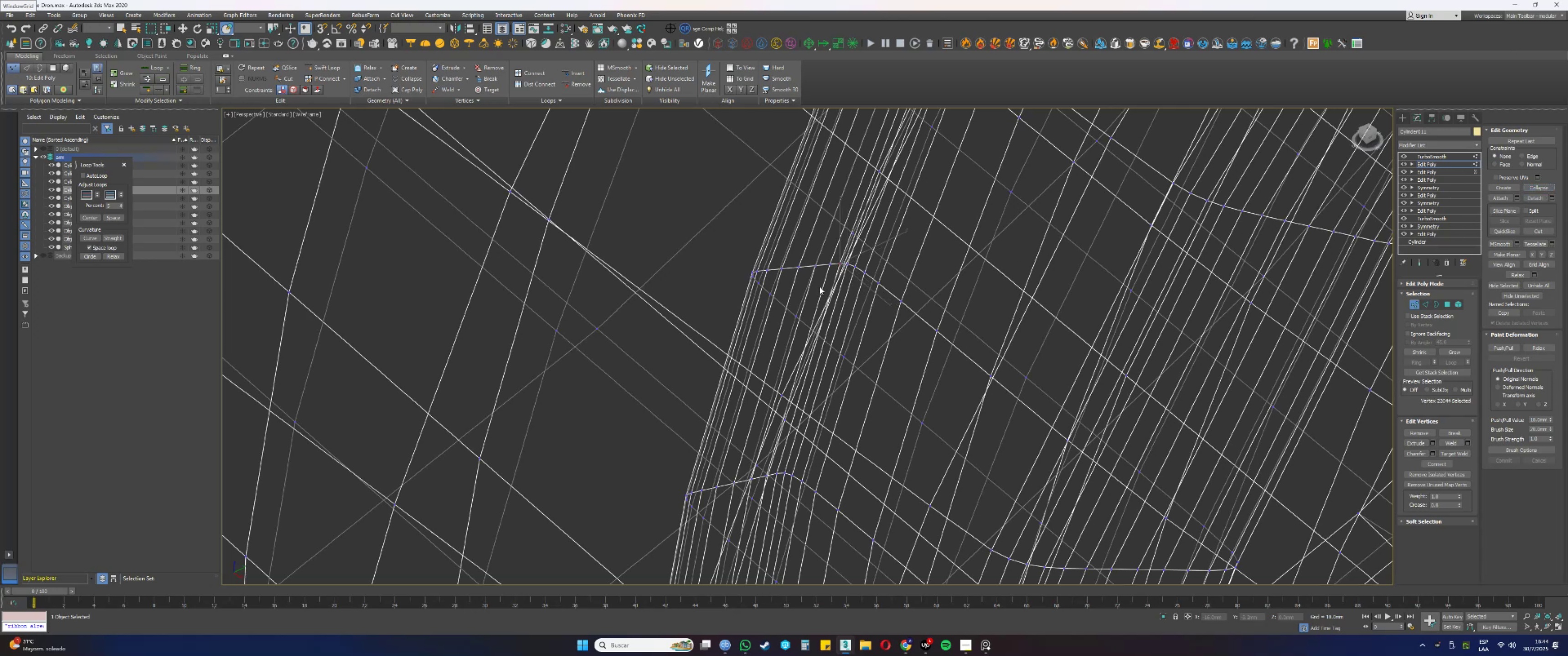 
left_click_drag(start_coordinate=[833, 270], to_coordinate=[826, 256])
 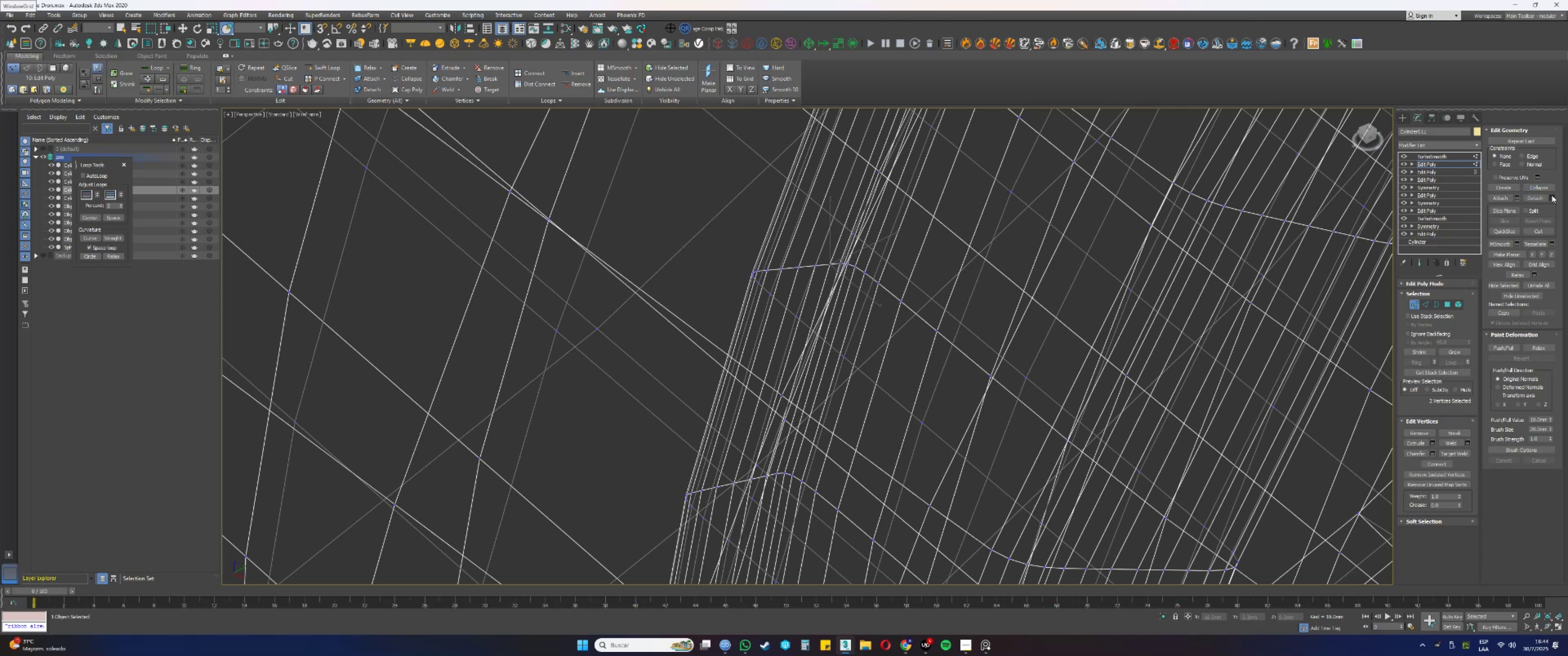 
left_click([1549, 186])
 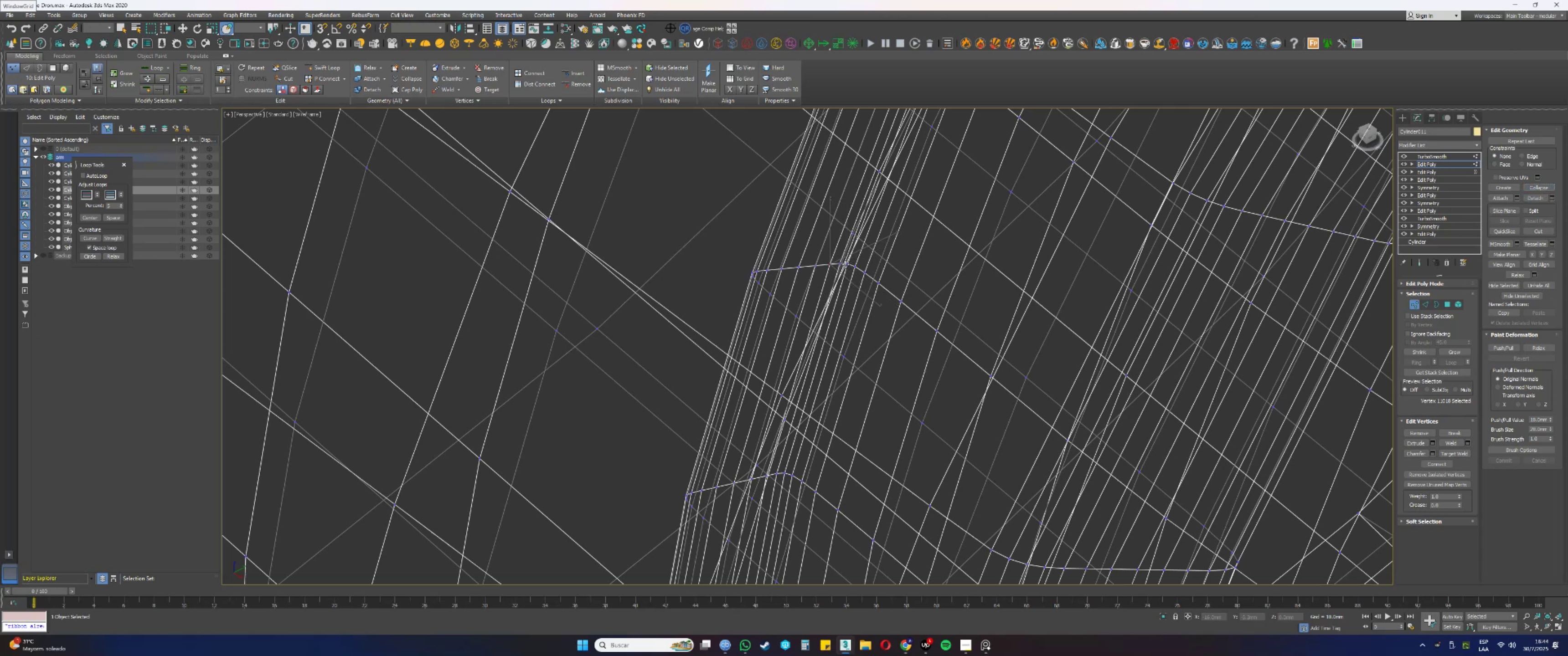 
left_click_drag(start_coordinate=[820, 272], to_coordinate=[812, 260])
 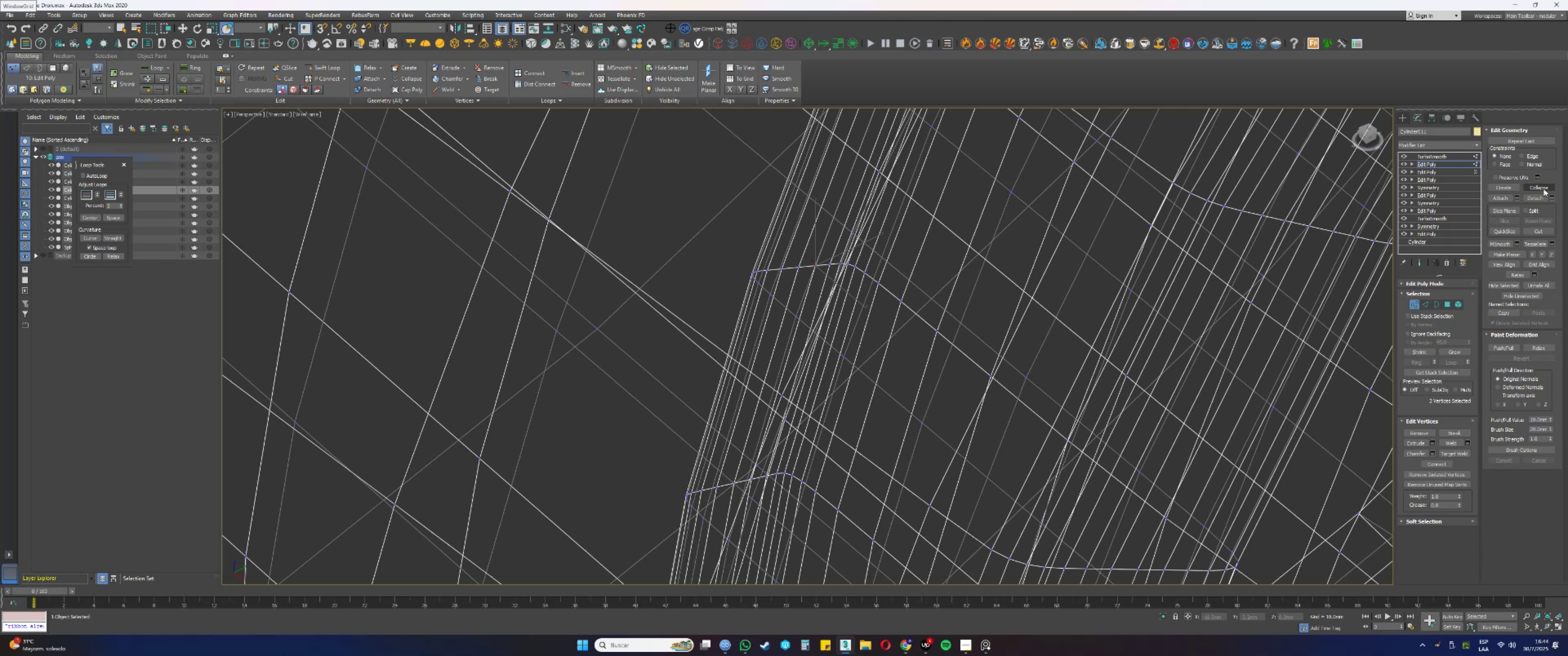 
left_click([1545, 188])
 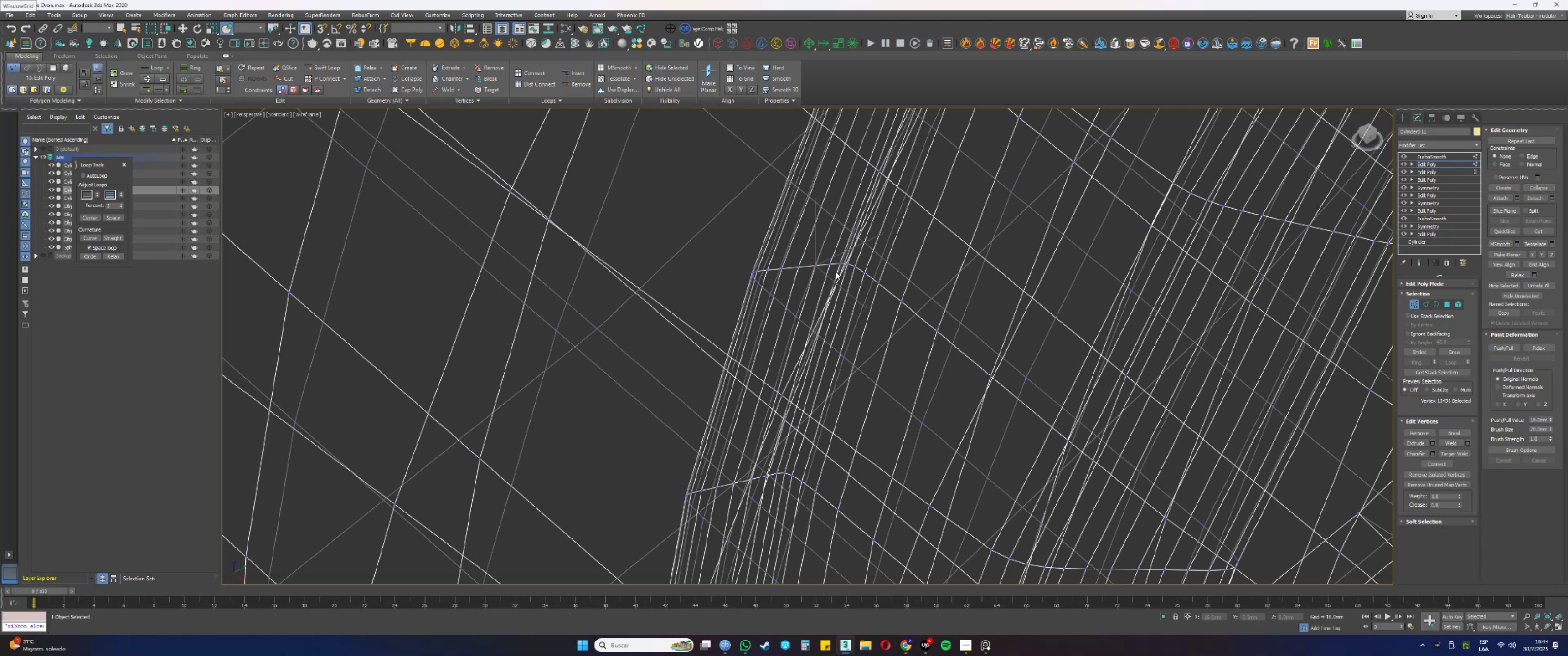 
left_click_drag(start_coordinate=[804, 271], to_coordinate=[796, 262])
 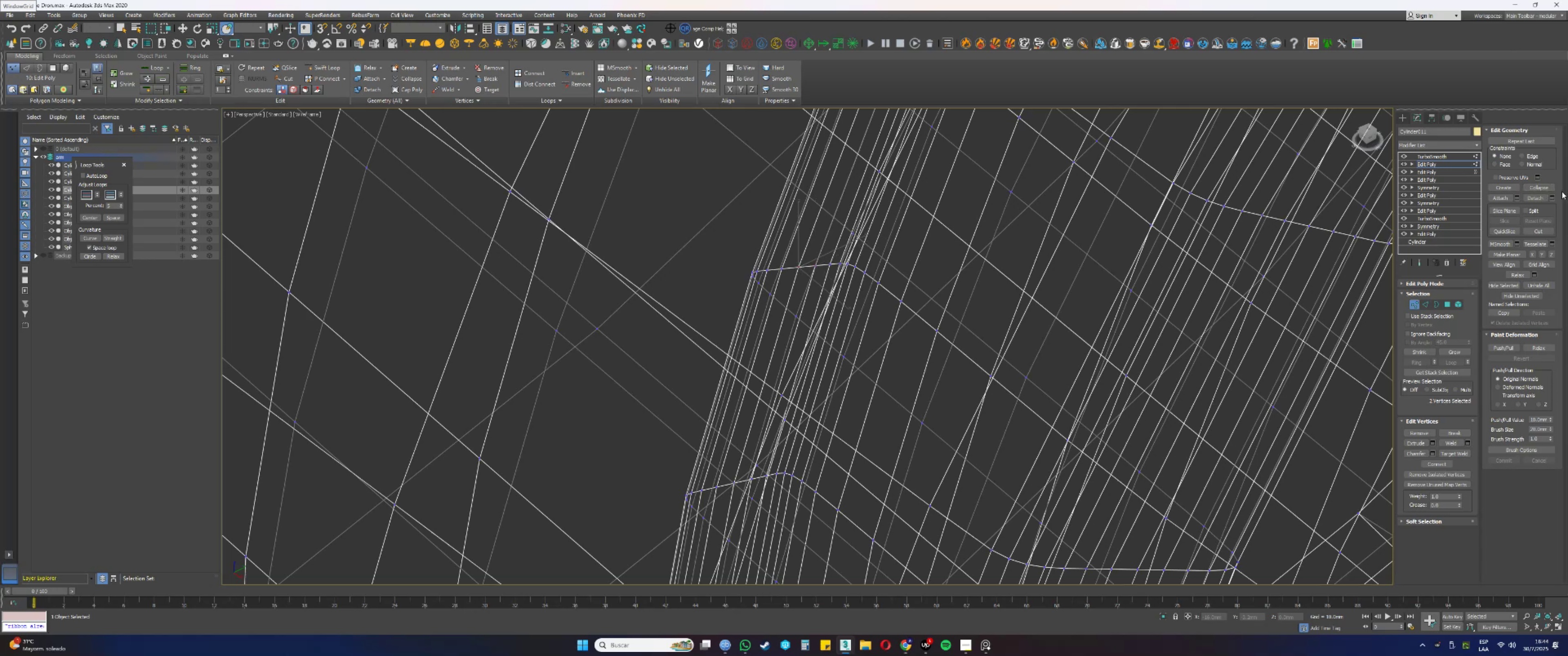 
left_click([1546, 191])
 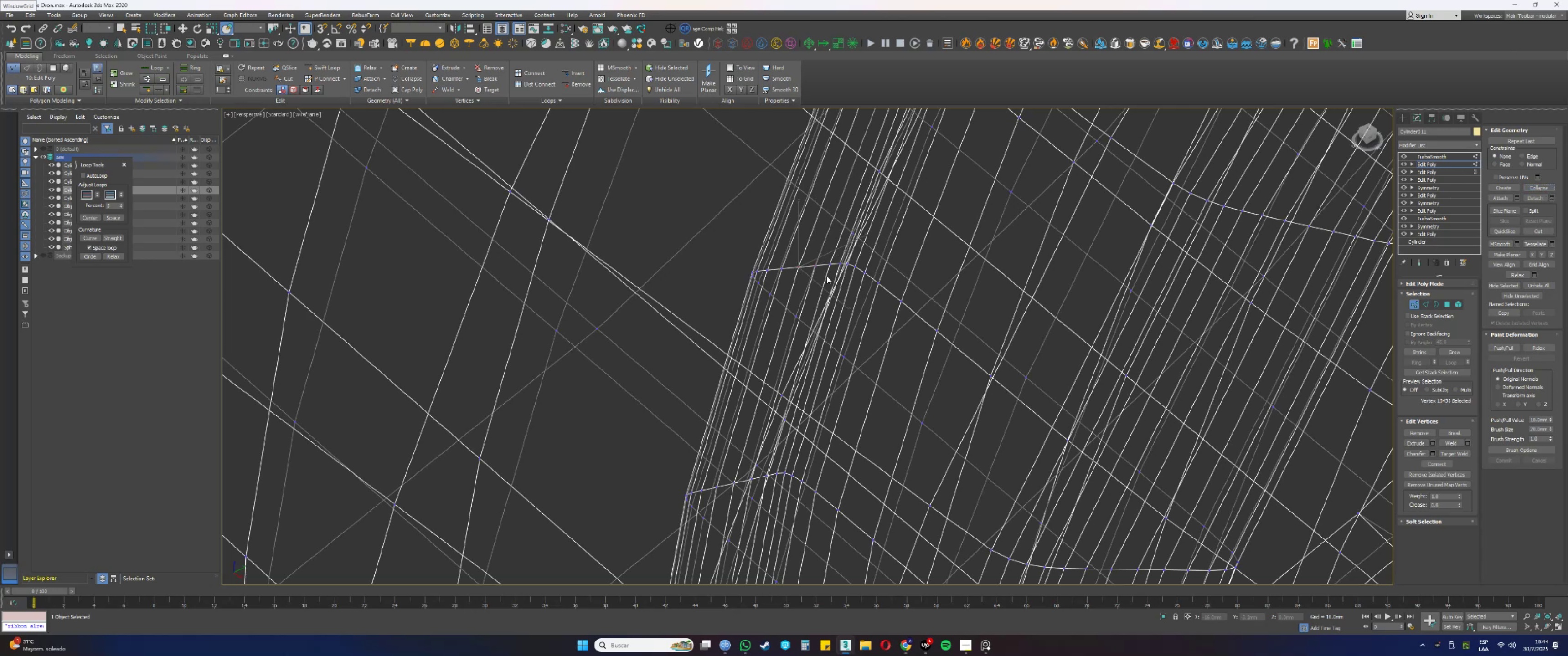 
left_click_drag(start_coordinate=[790, 270], to_coordinate=[776, 261])
 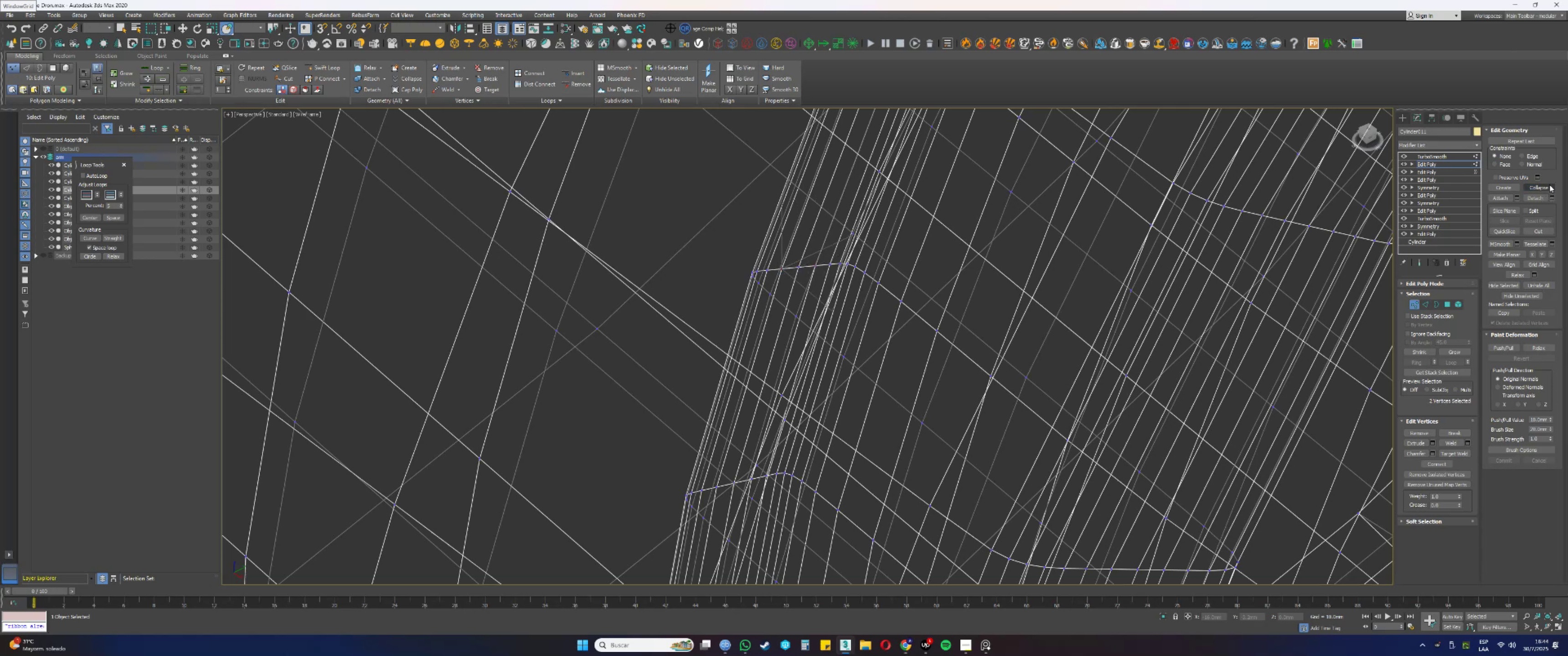 
left_click([1543, 187])
 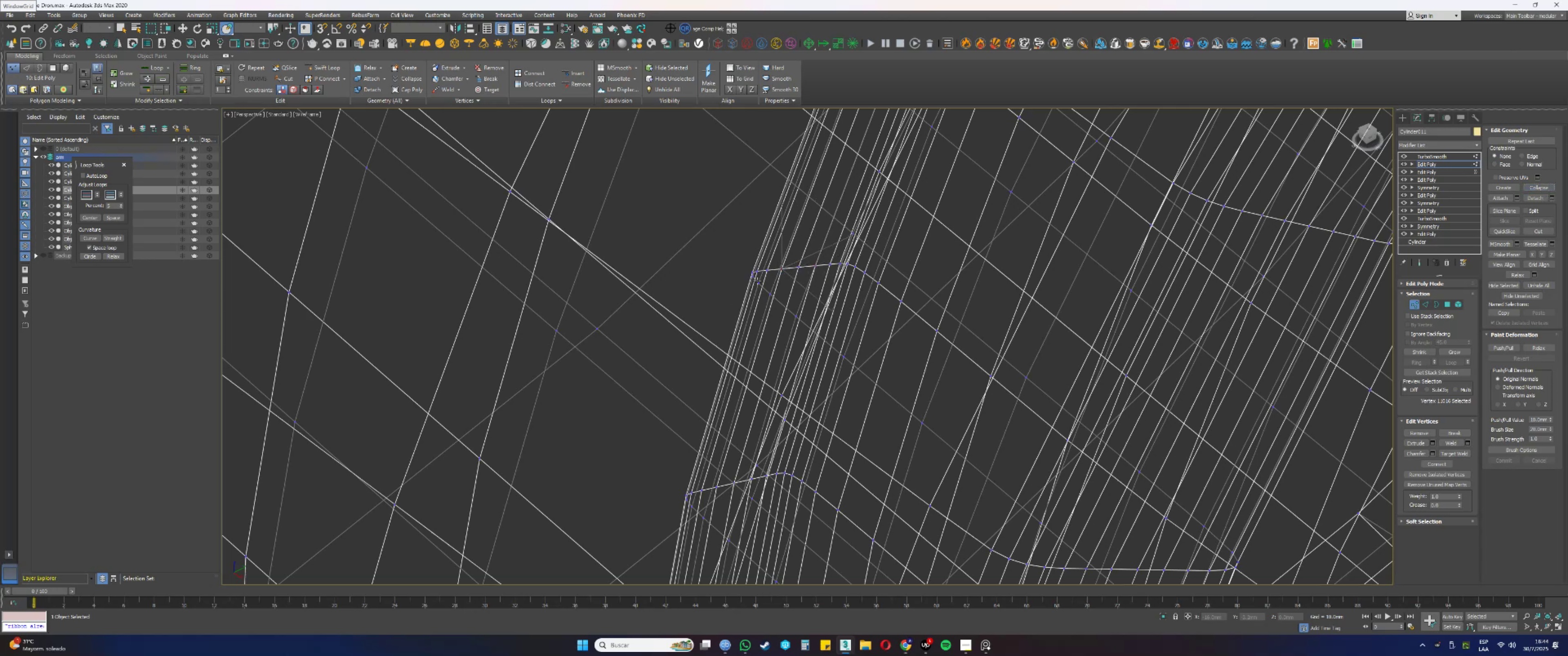 
left_click_drag(start_coordinate=[772, 274], to_coordinate=[763, 266])
 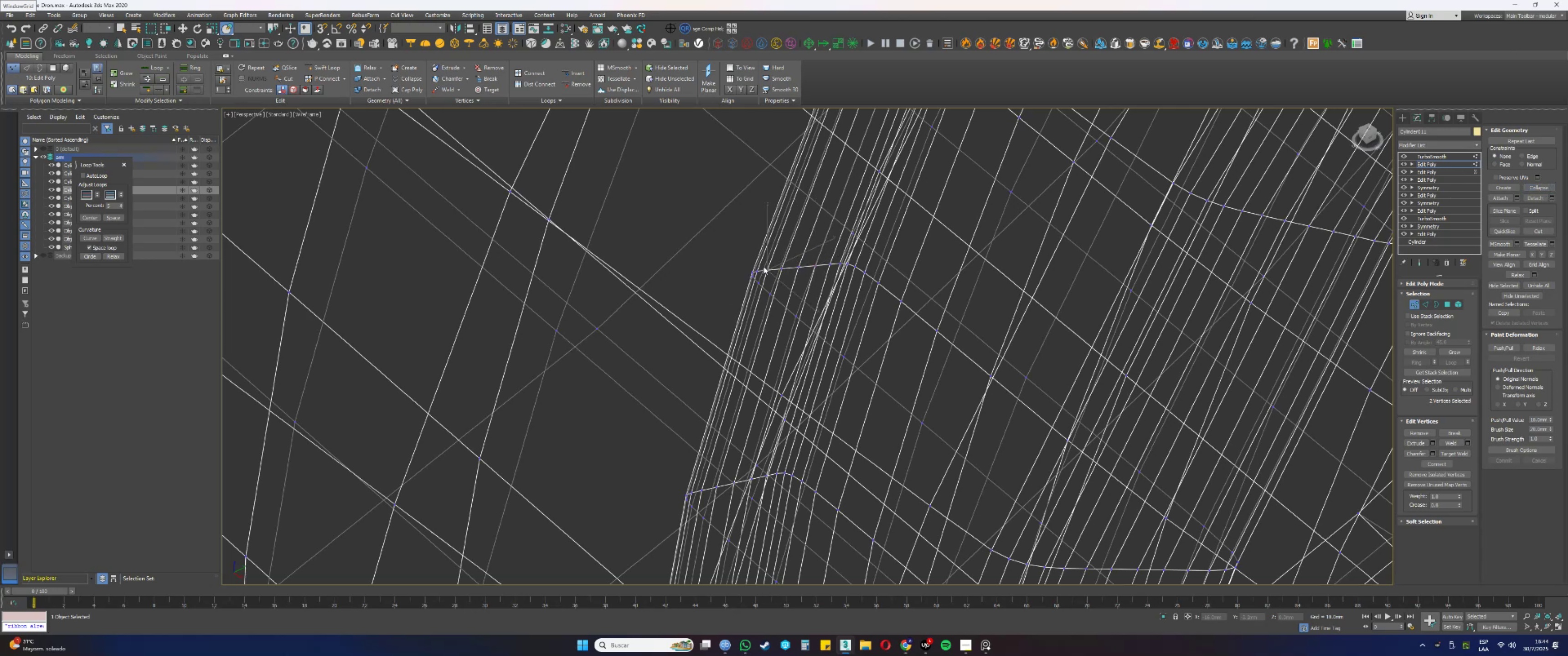 
hold_key(key=AltLeft, duration=1.54)
 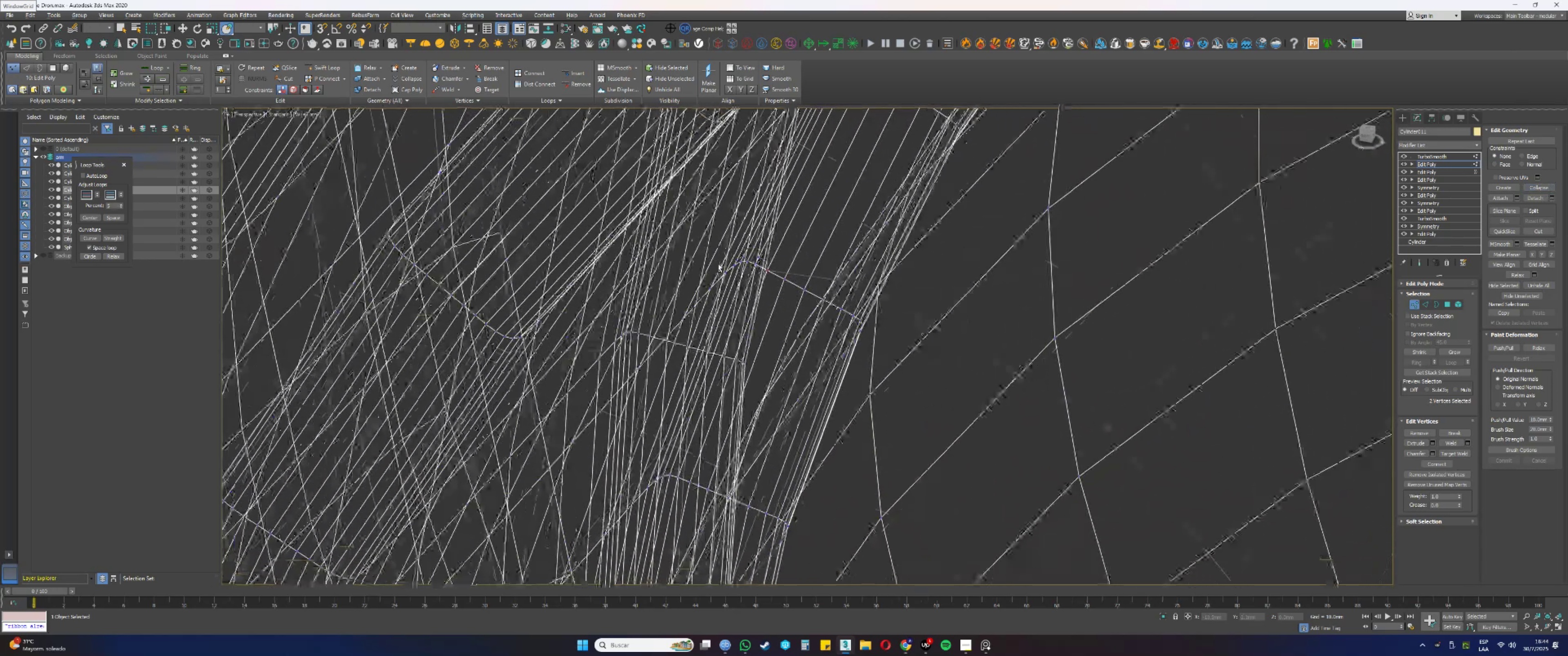 
hold_key(key=AltLeft, duration=1.39)
 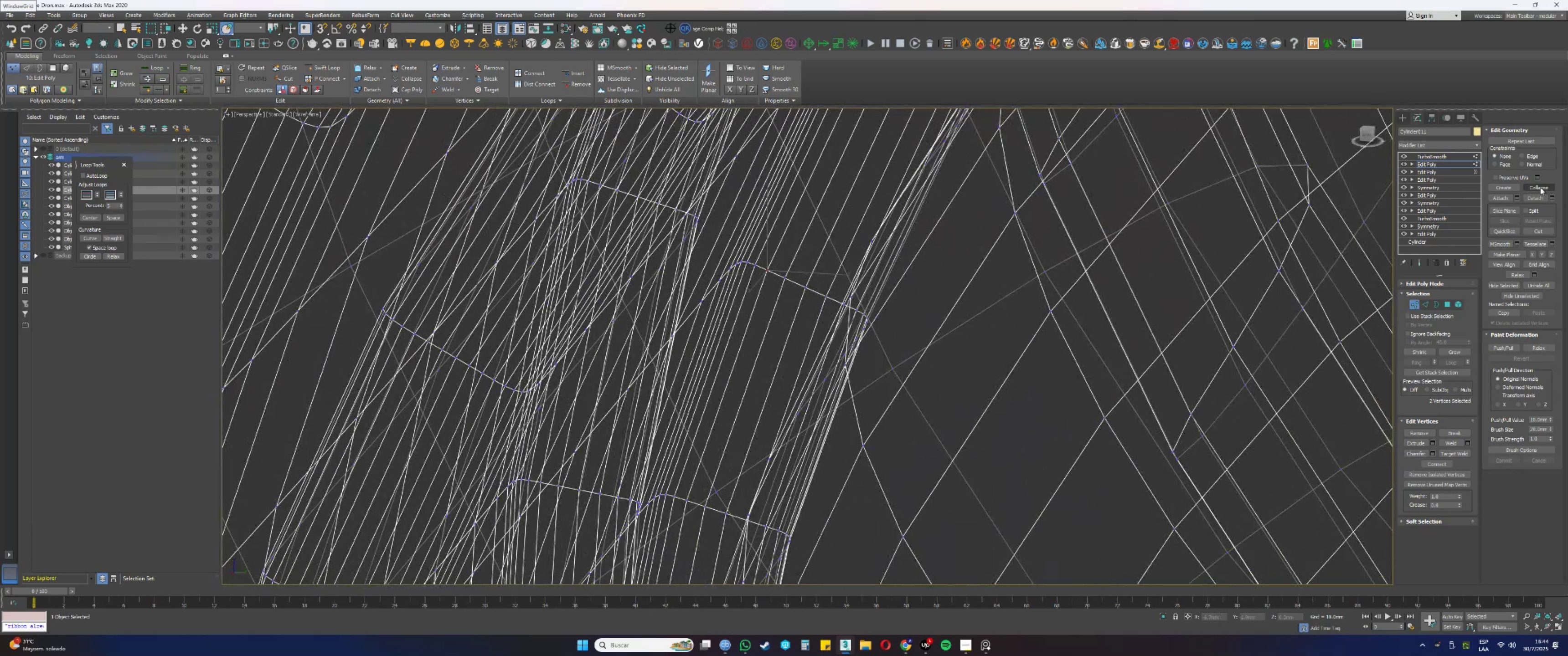 
left_click([1539, 186])
 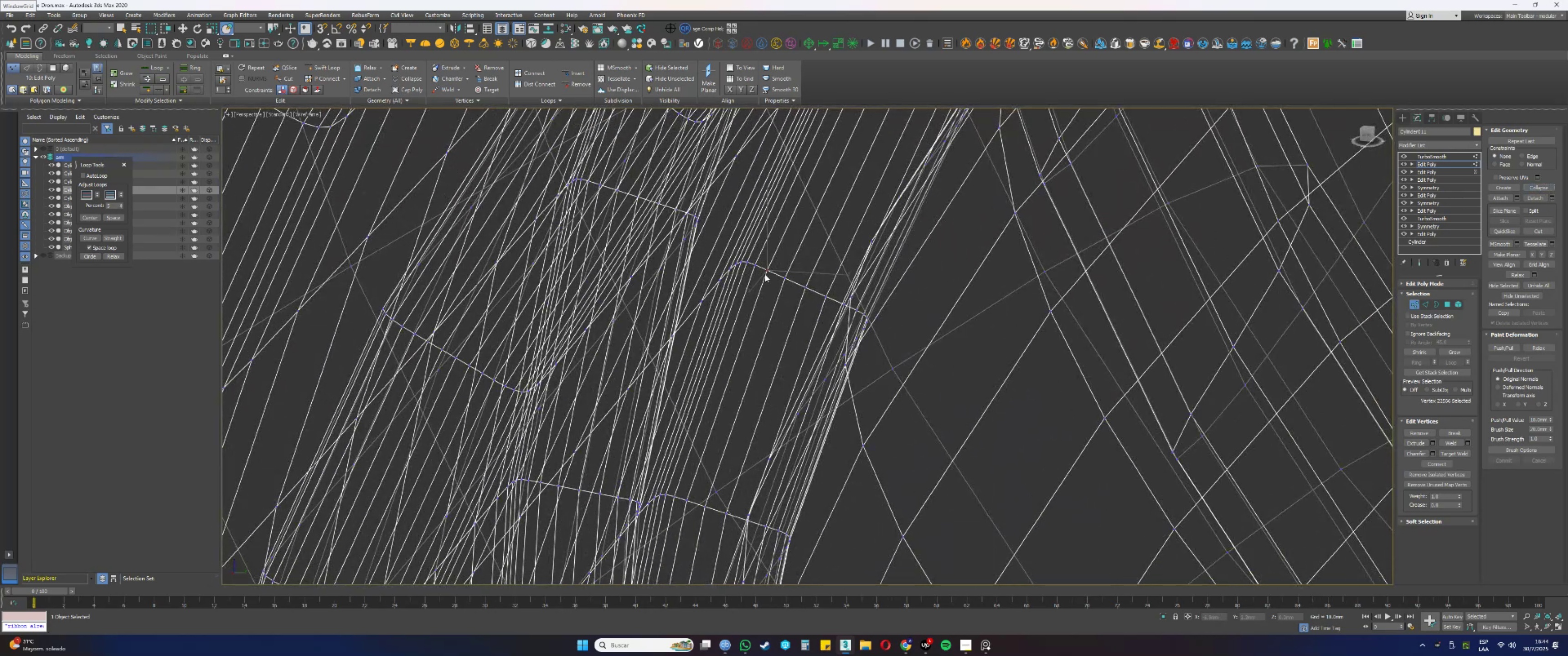 
left_click_drag(start_coordinate=[757, 269], to_coordinate=[753, 261])
 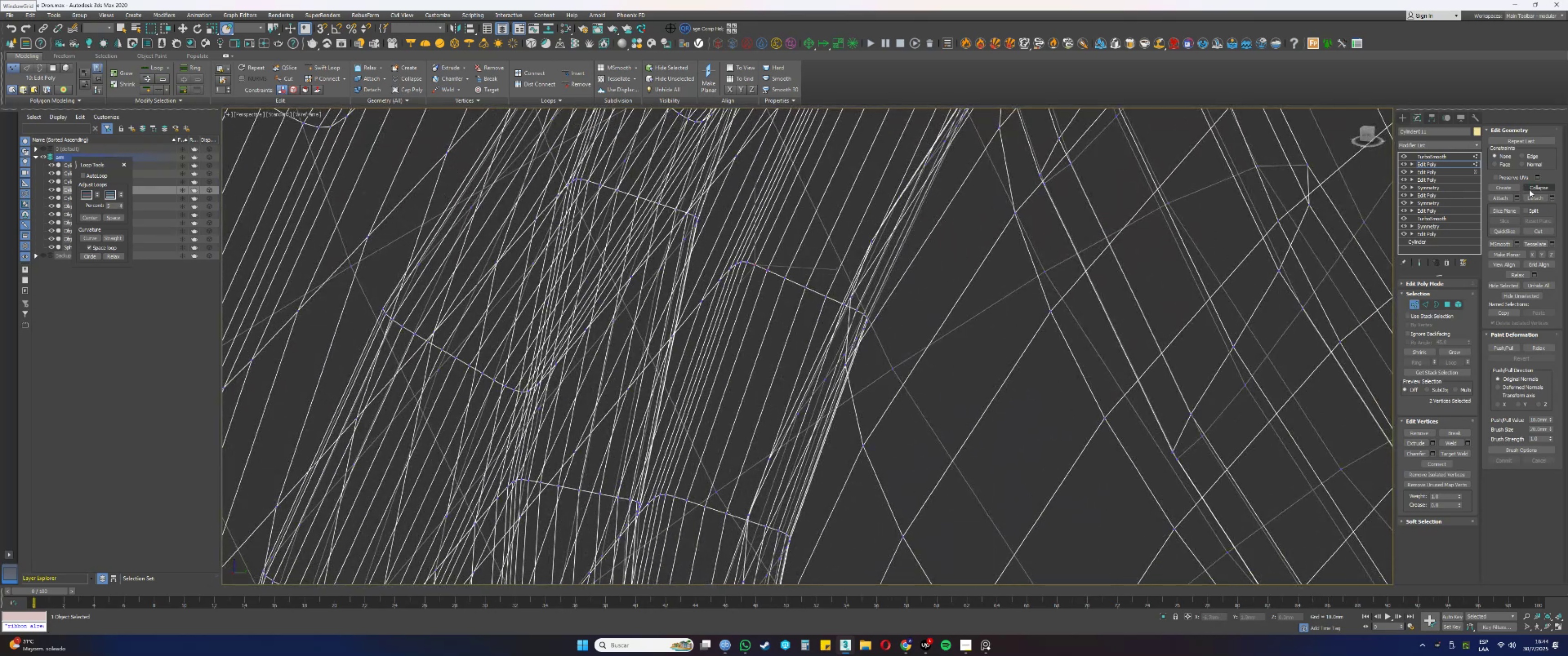 
left_click([1537, 187])
 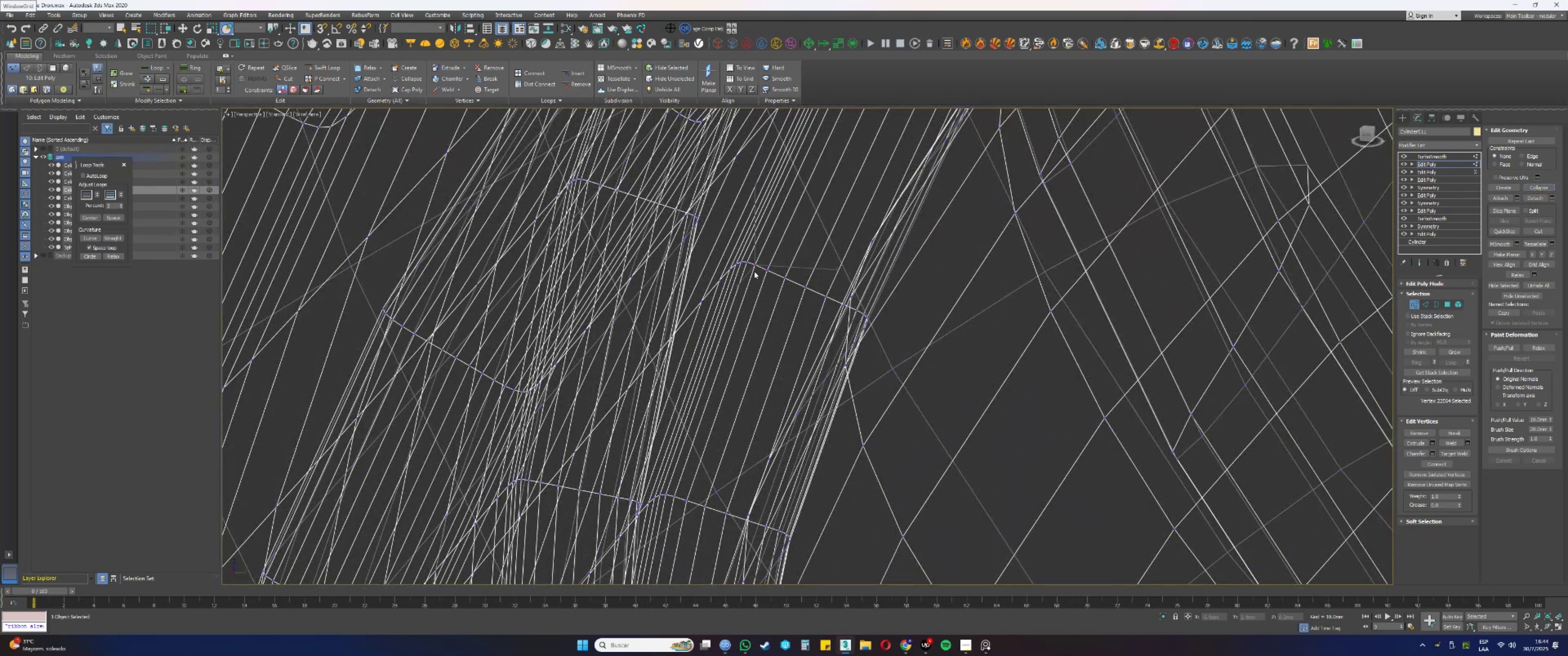 
left_click_drag(start_coordinate=[749, 266], to_coordinate=[747, 261])
 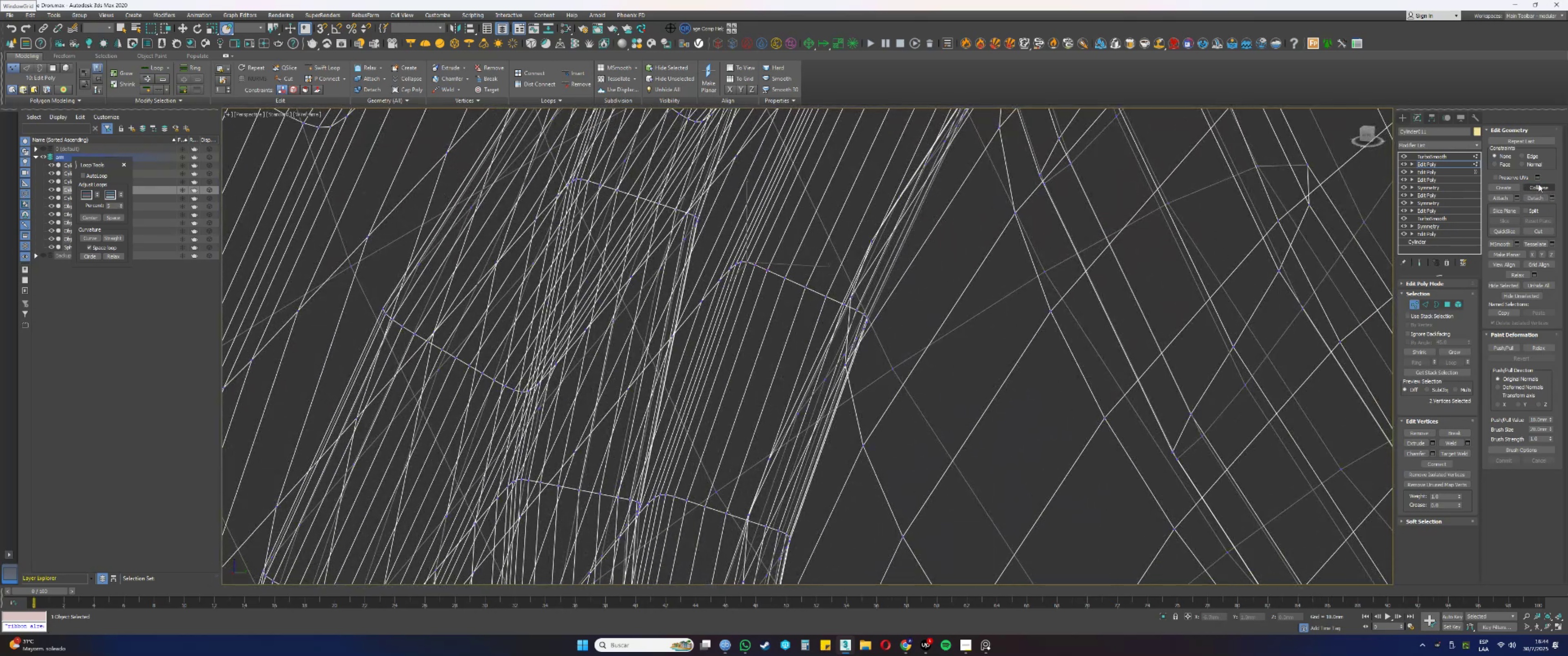 
left_click([1538, 184])
 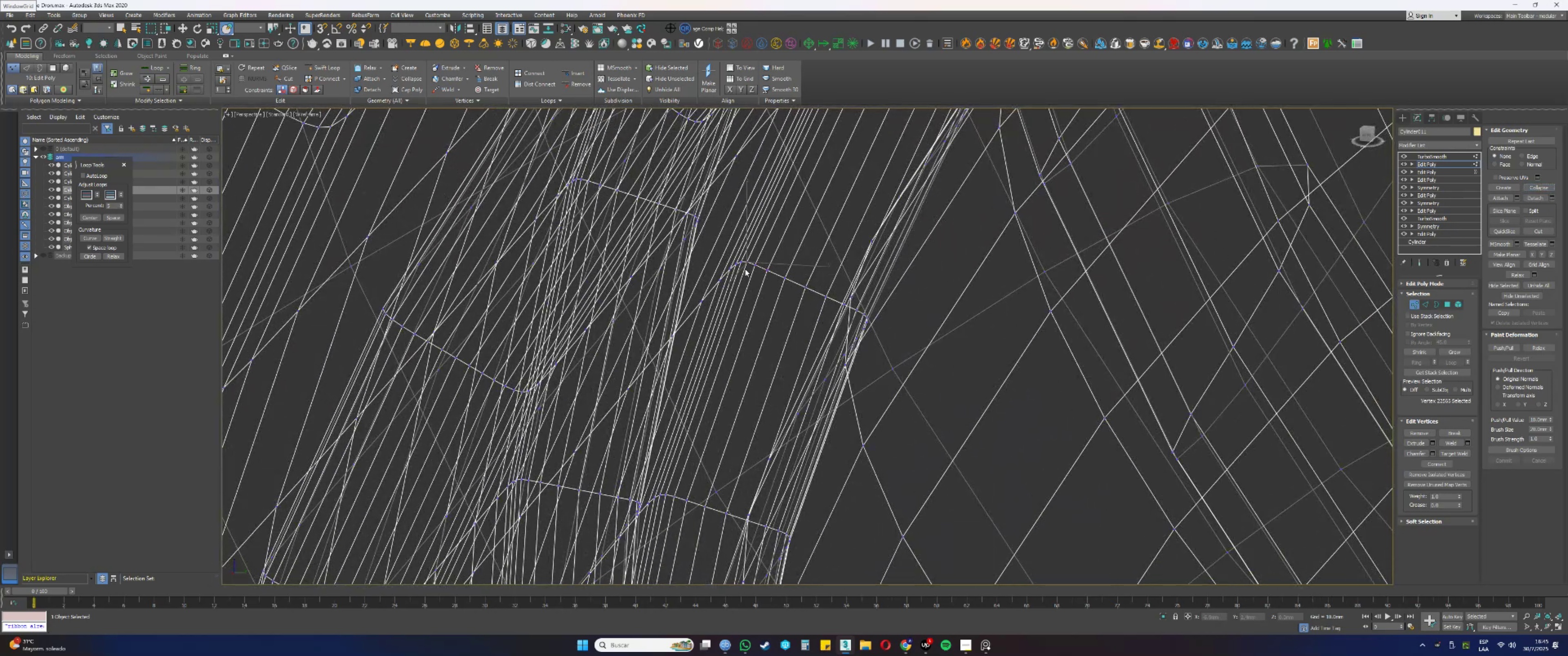 
left_click_drag(start_coordinate=[742, 265], to_coordinate=[741, 261])
 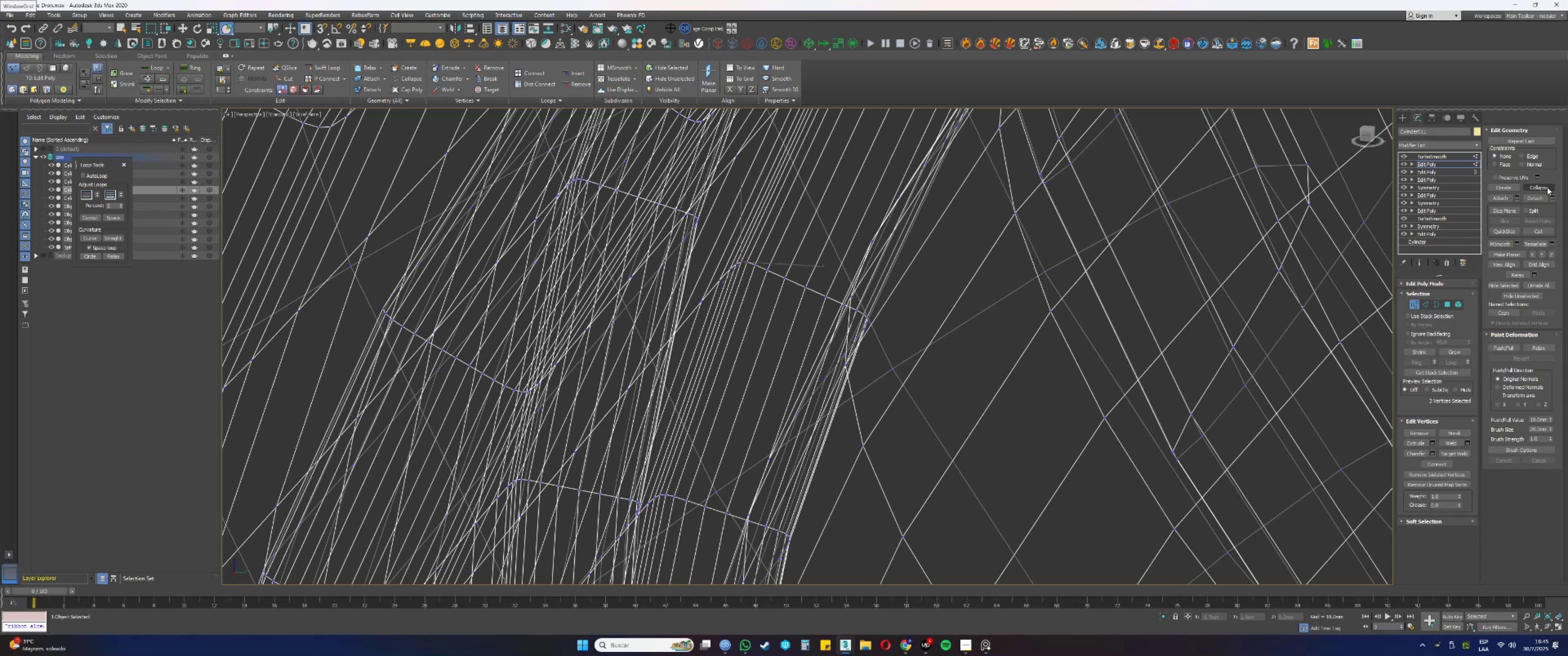 
left_click([1544, 187])
 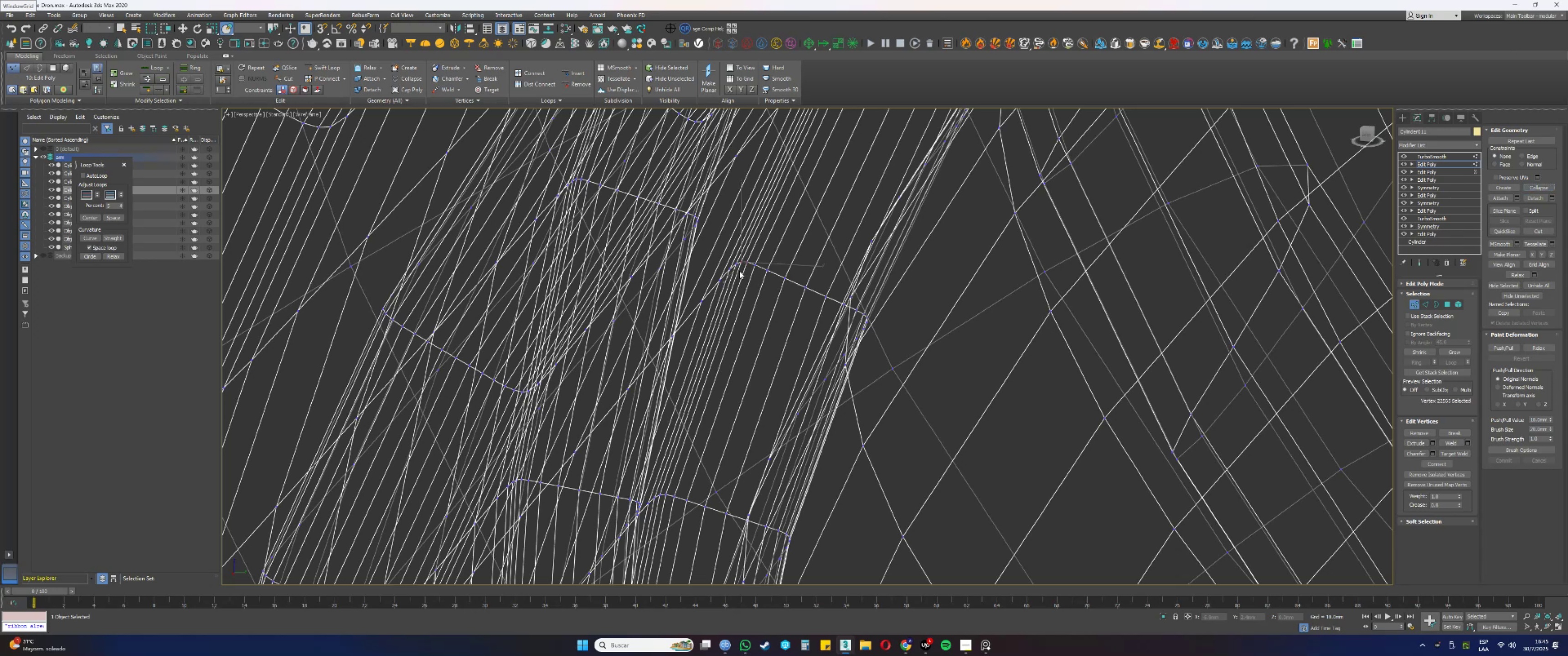 
left_click_drag(start_coordinate=[737, 267], to_coordinate=[736, 261])
 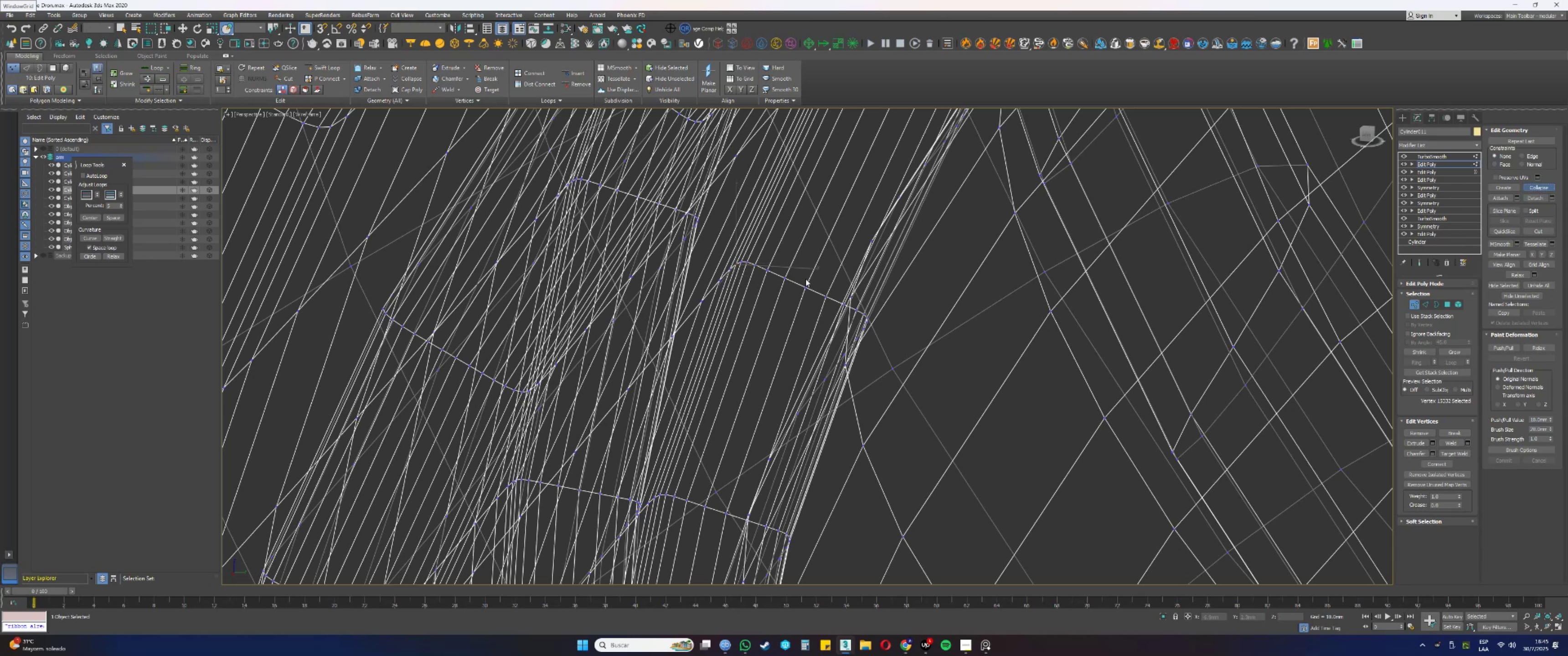 
left_click_drag(start_coordinate=[732, 273], to_coordinate=[727, 268])
 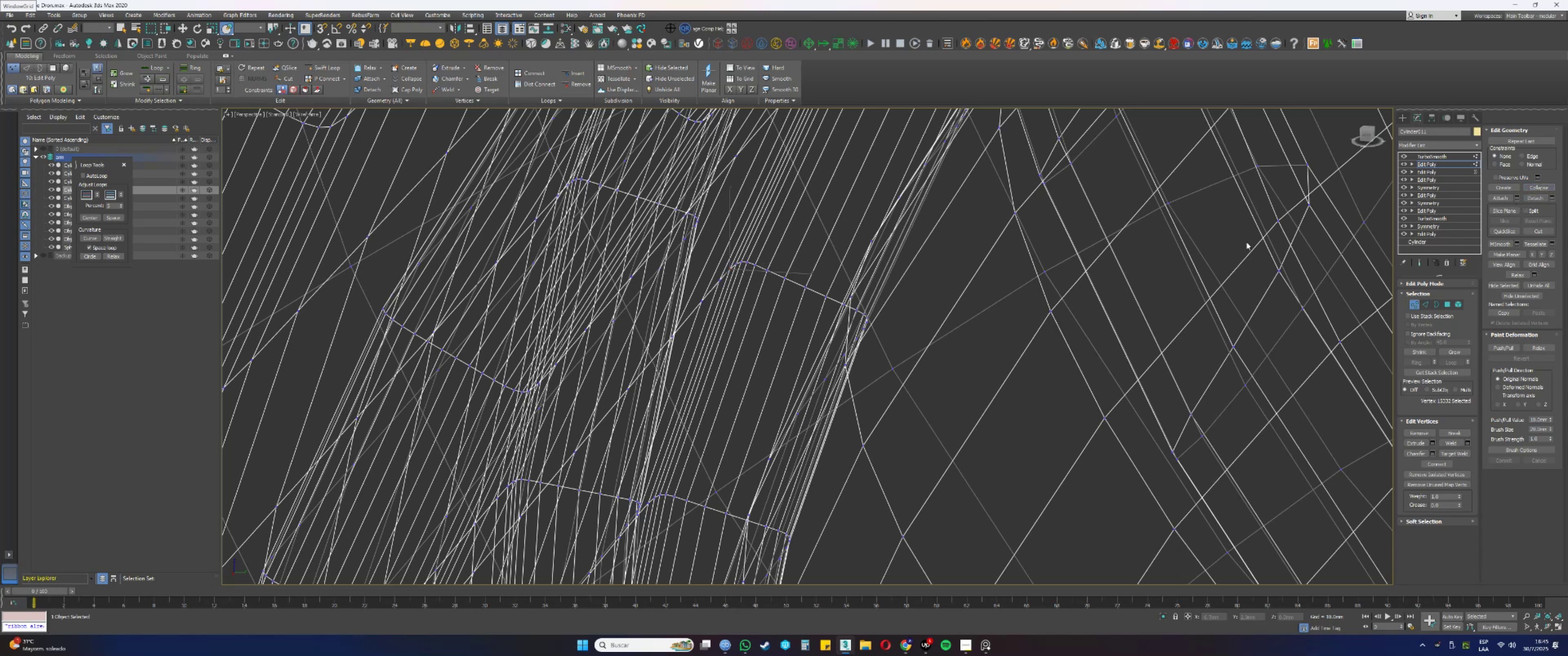 
left_click_drag(start_coordinate=[725, 284], to_coordinate=[716, 278])
 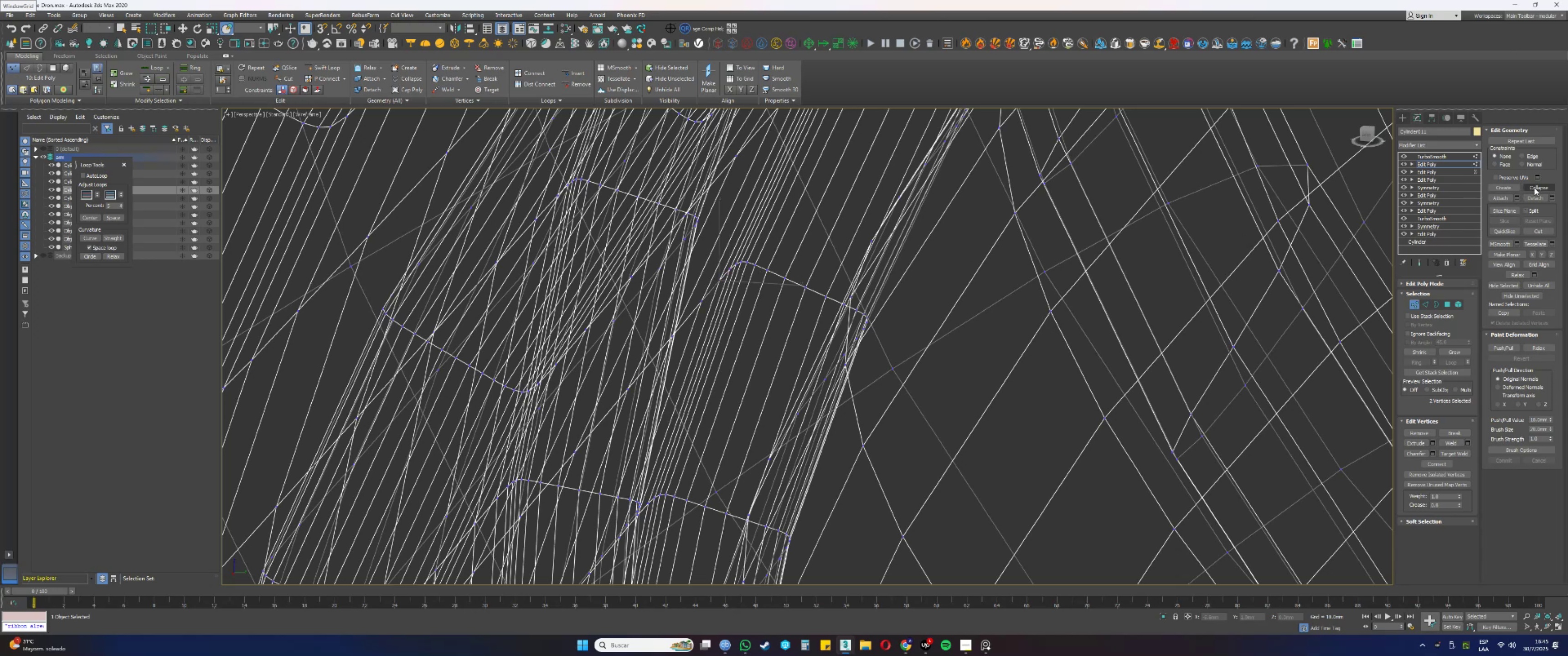 
left_click([1535, 188])
 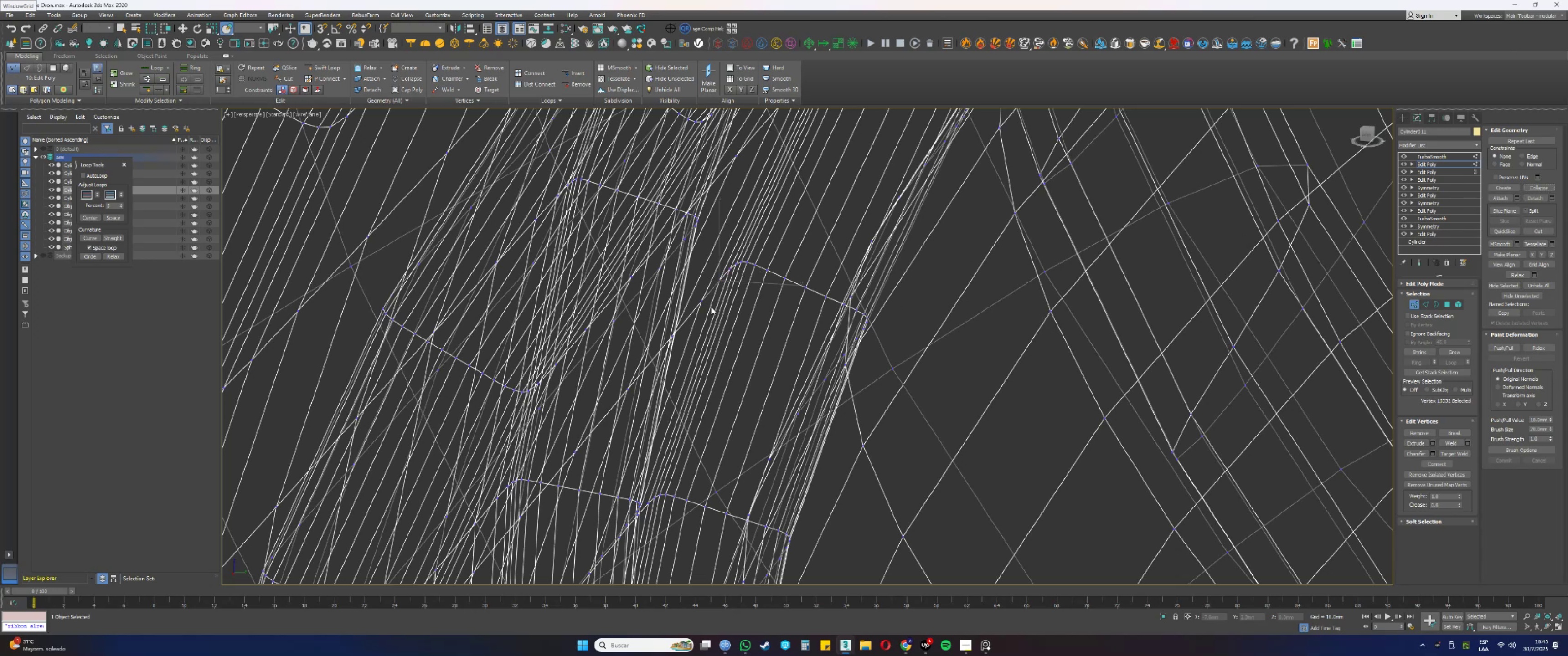 
left_click_drag(start_coordinate=[706, 304], to_coordinate=[698, 298])
 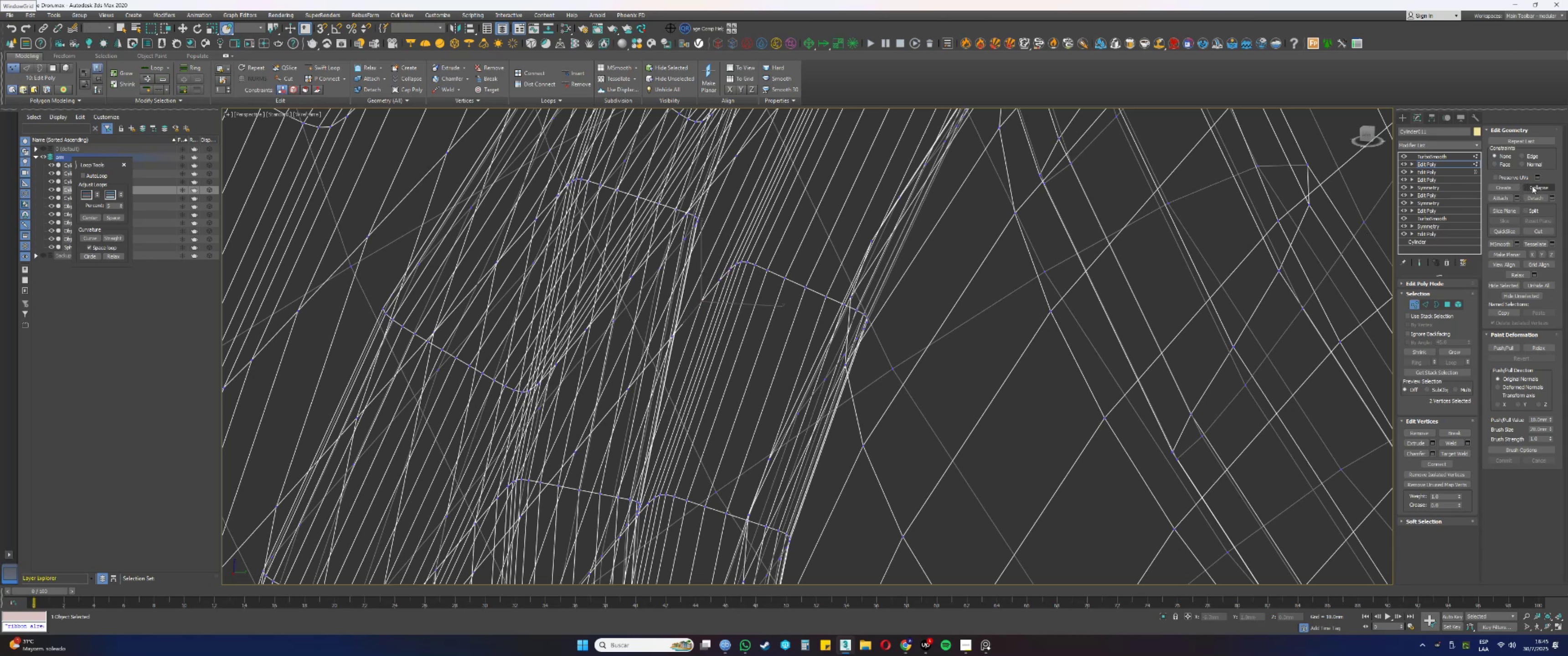 
left_click([1536, 189])
 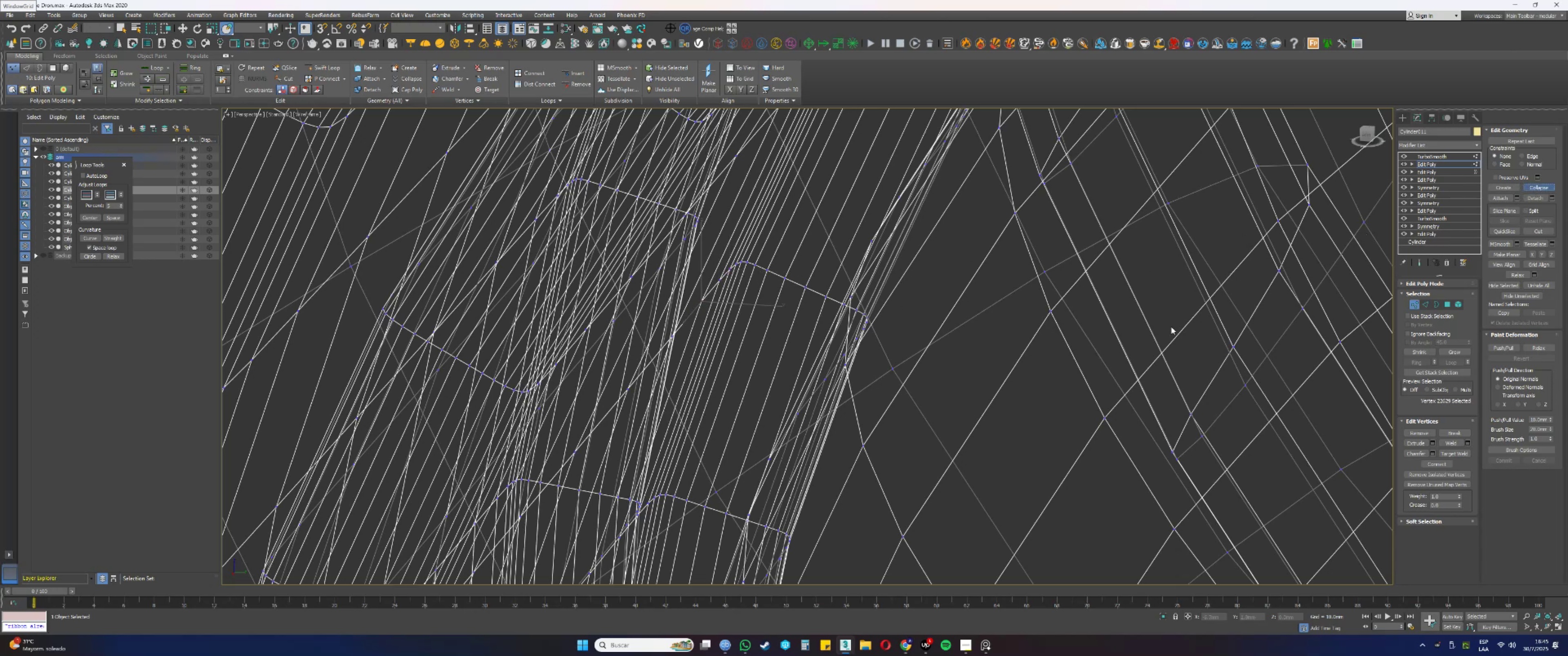 
hold_key(key=AltLeft, duration=1.5)
 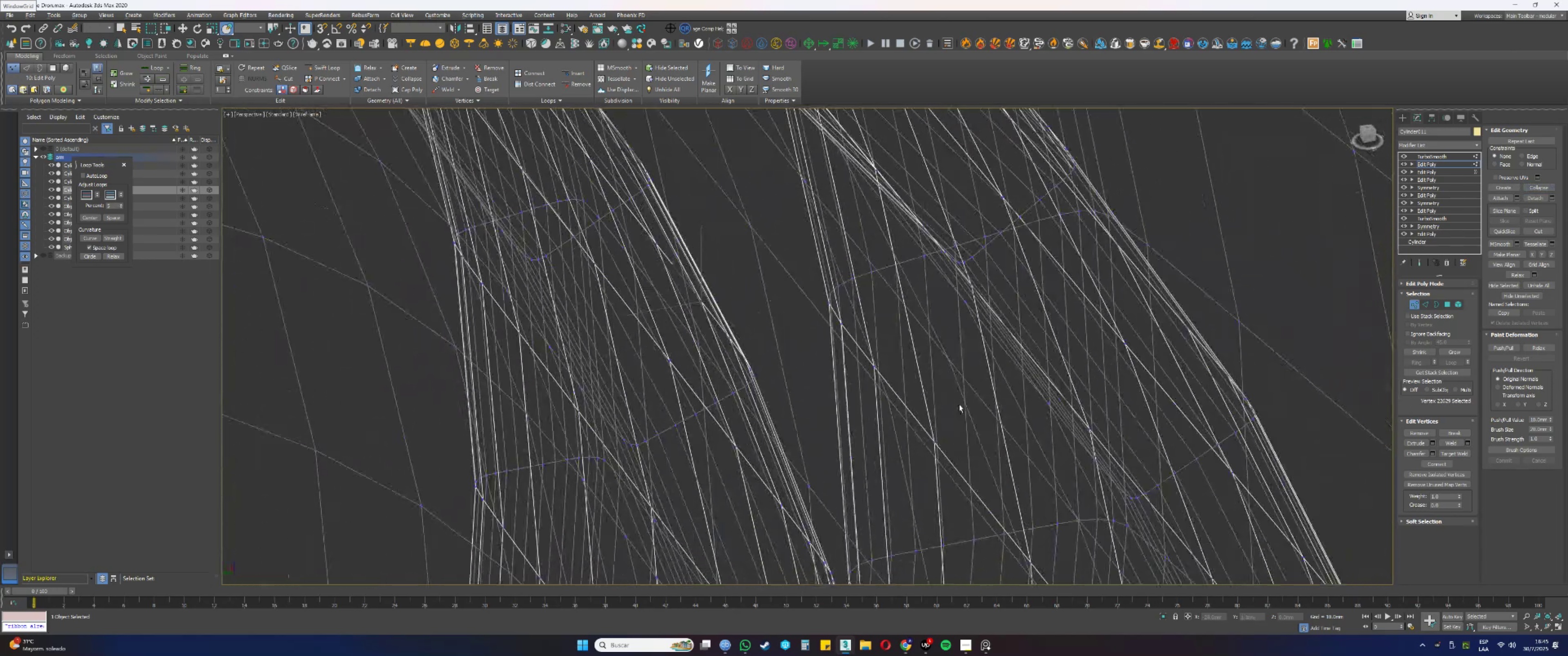 
hold_key(key=AltLeft, duration=1.48)
 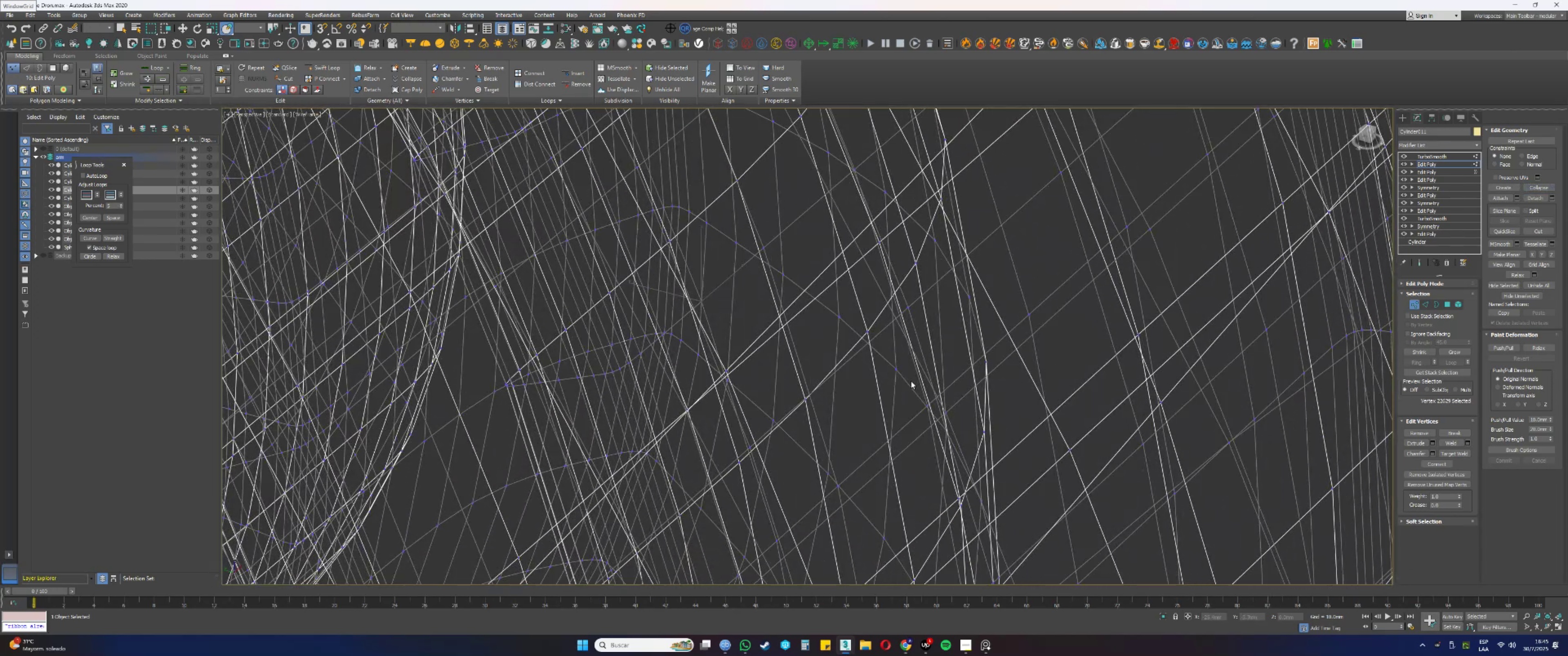 
hold_key(key=AltLeft, duration=0.64)
 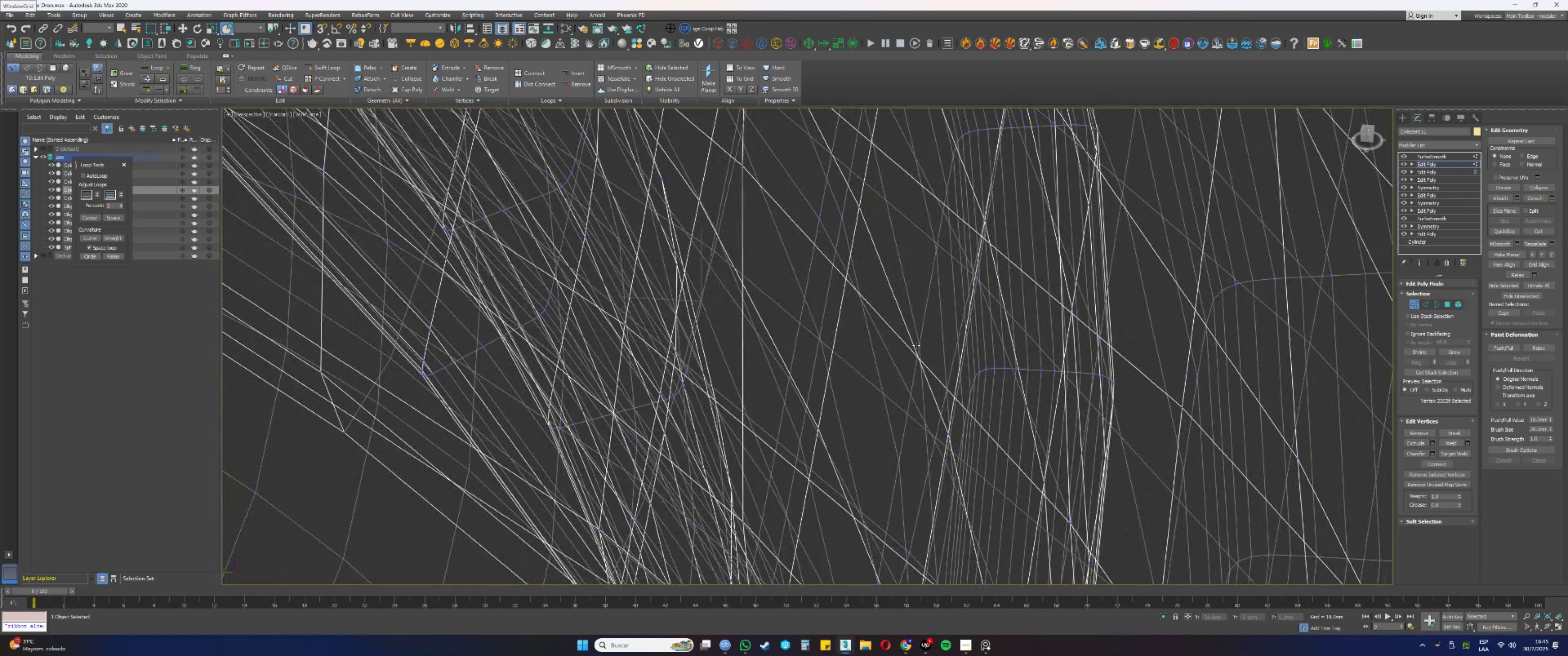 
hold_key(key=AltLeft, duration=1.16)
 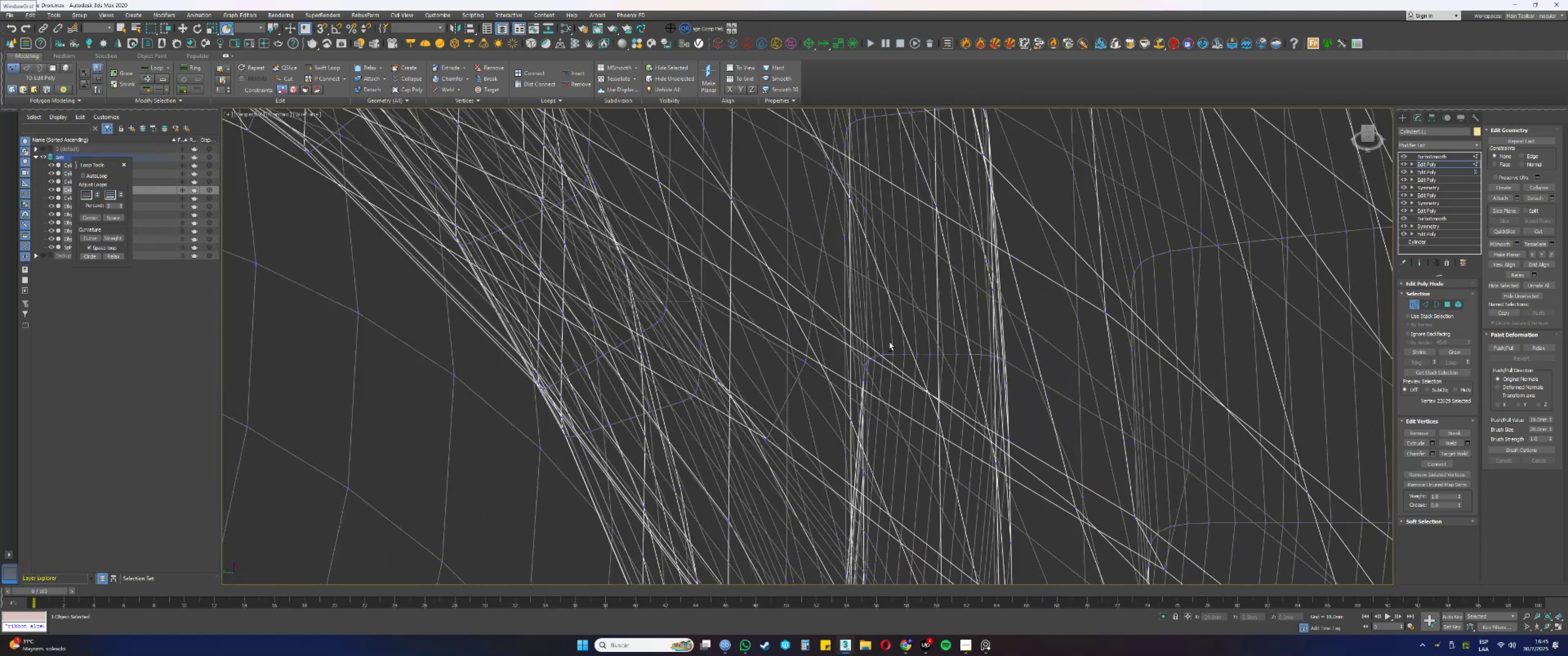 
hold_key(key=AltLeft, duration=0.37)
 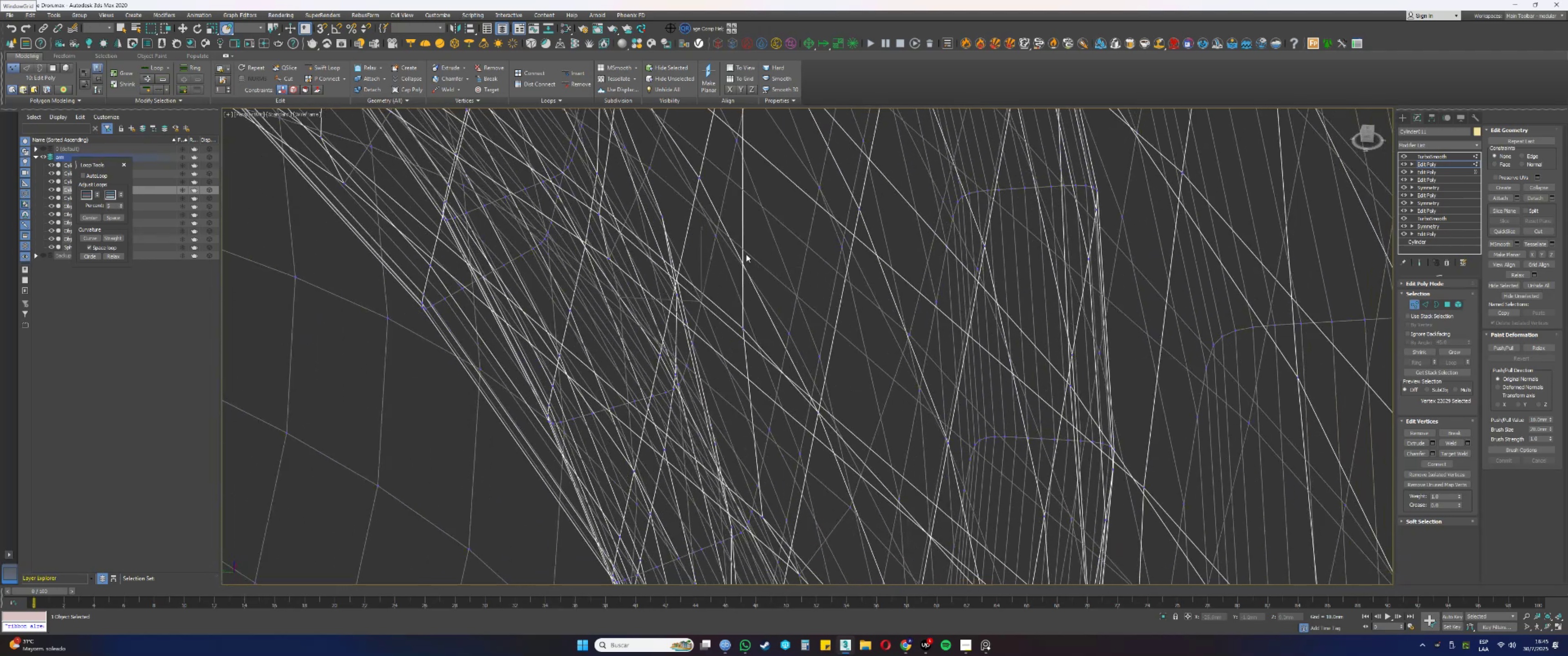 
left_click_drag(start_coordinate=[739, 250], to_coordinate=[706, 228])
 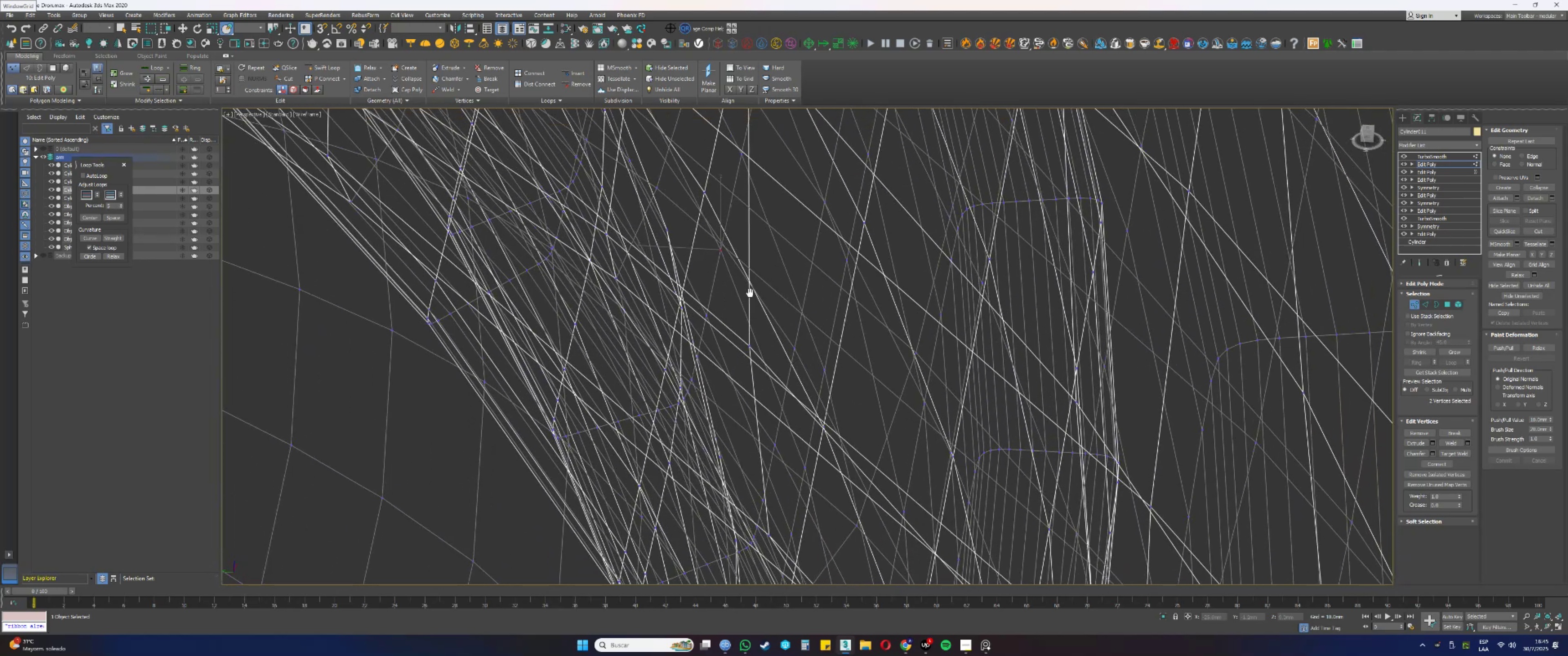 
hold_key(key=AltLeft, duration=1.08)
 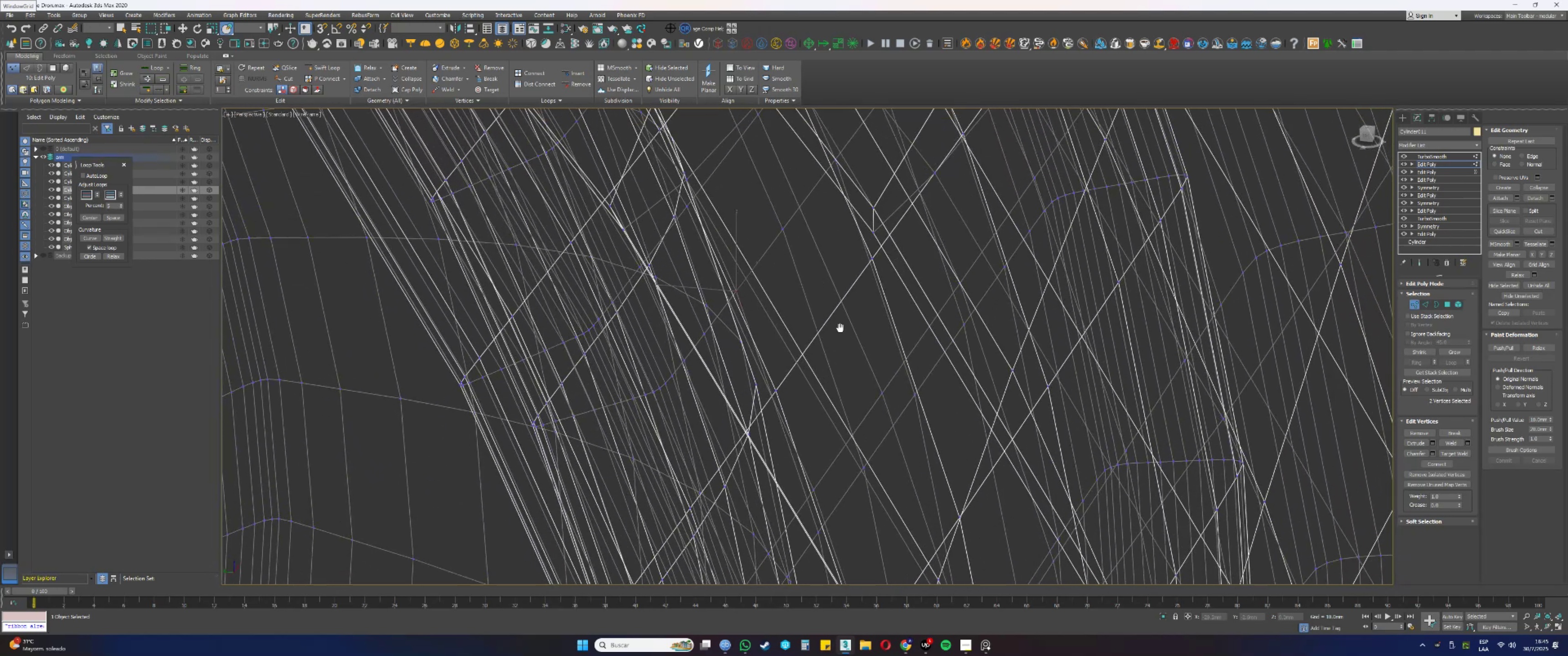 
hold_key(key=AltLeft, duration=1.54)
 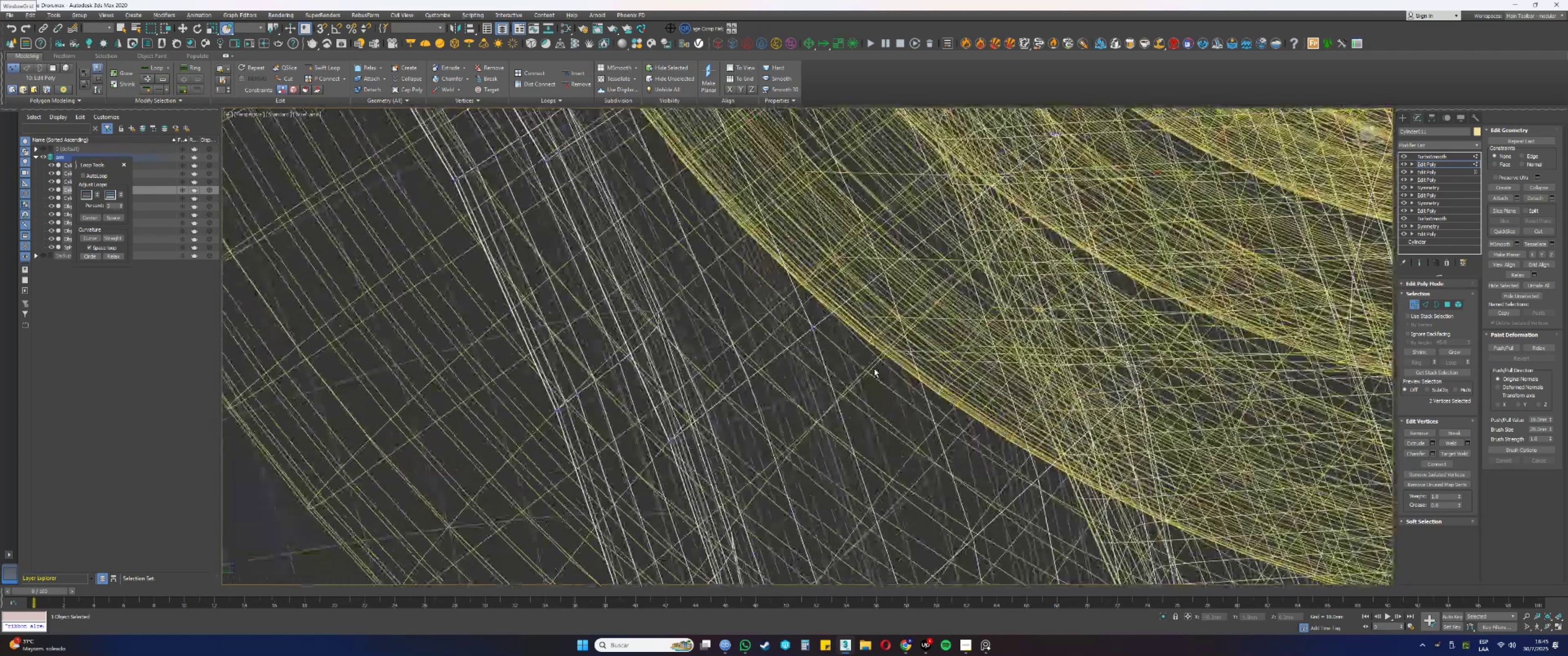 
hold_key(key=AltLeft, duration=1.51)
 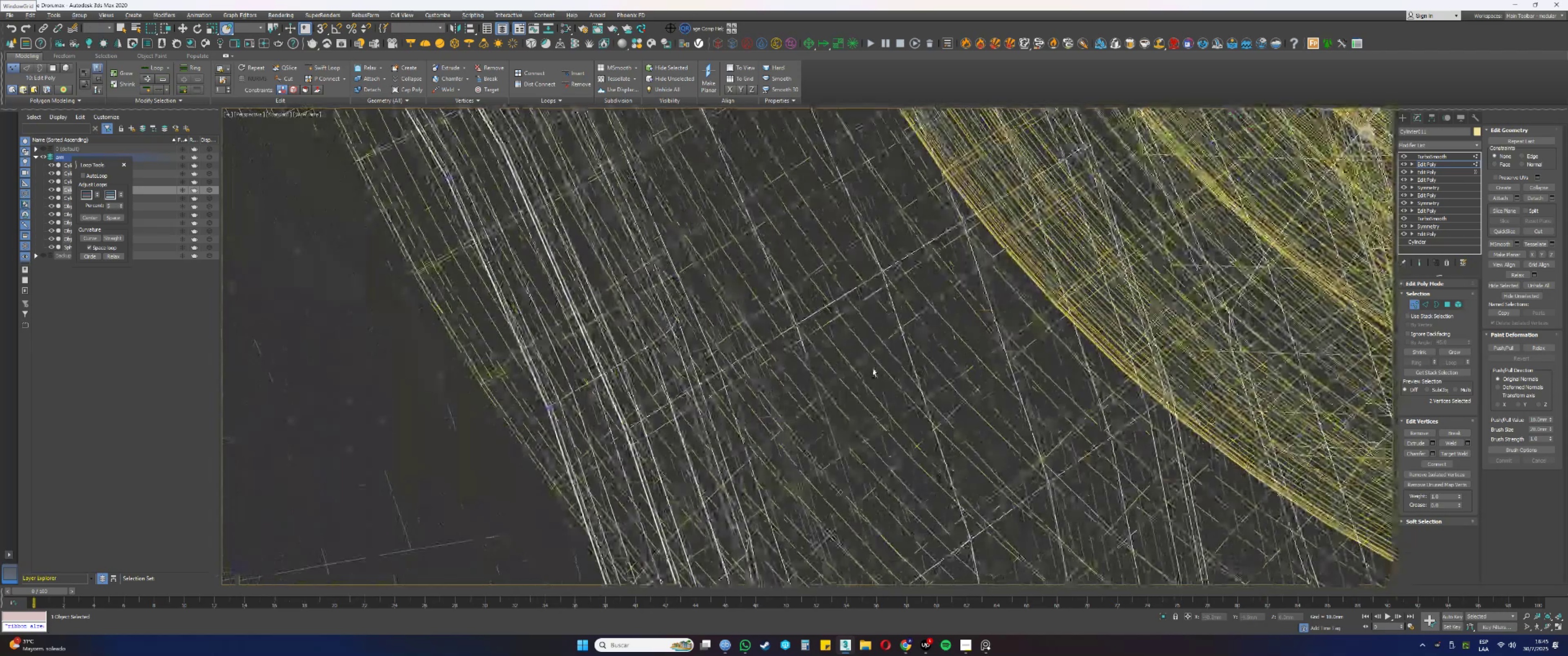 
hold_key(key=AltLeft, duration=1.51)
 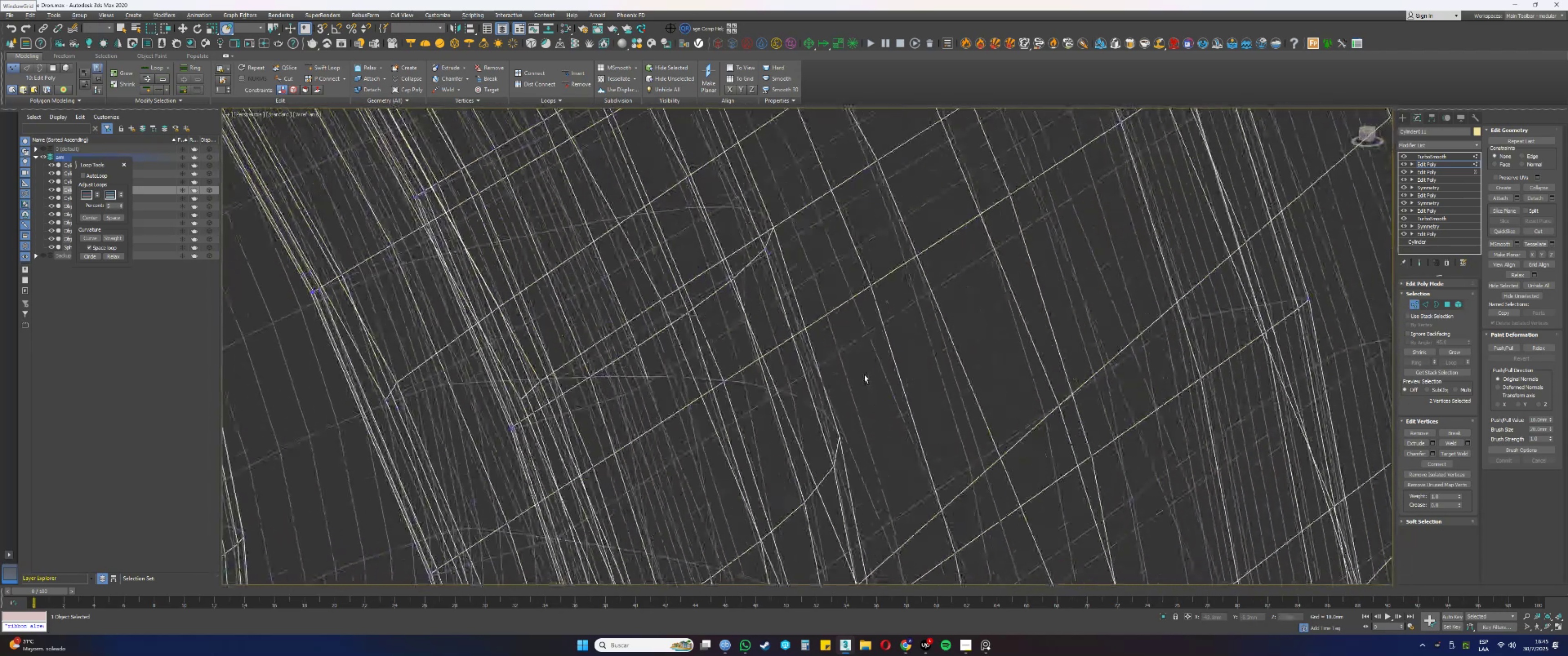 
hold_key(key=AltLeft, duration=0.39)
 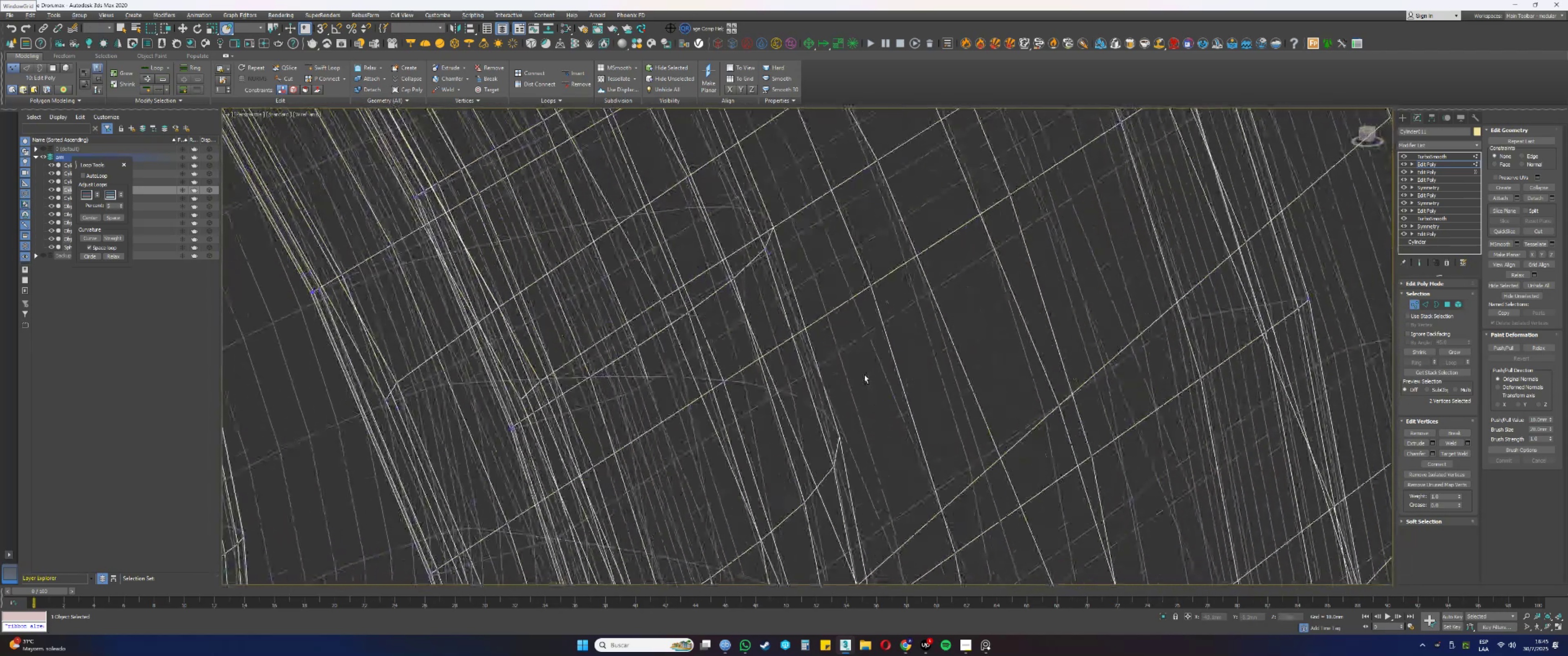 
key(Z)
 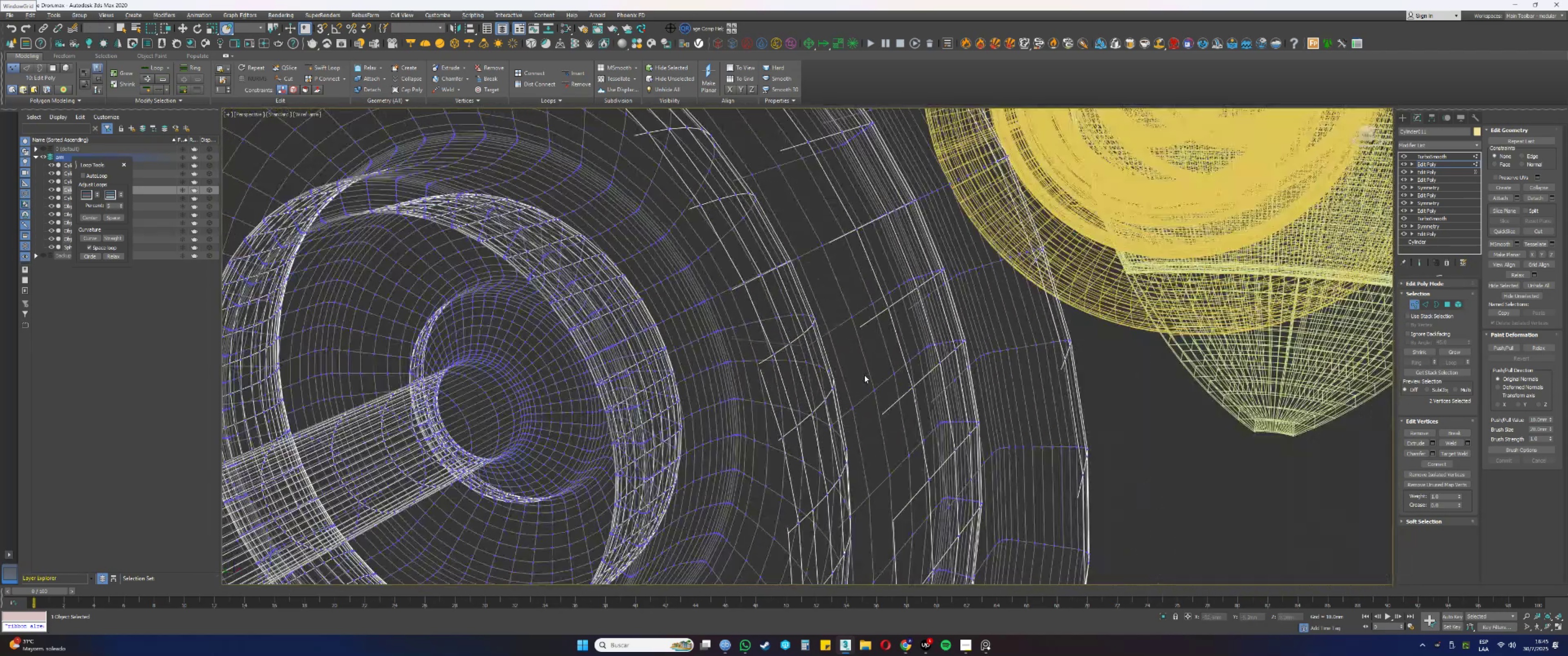 
hold_key(key=AltLeft, duration=0.65)
 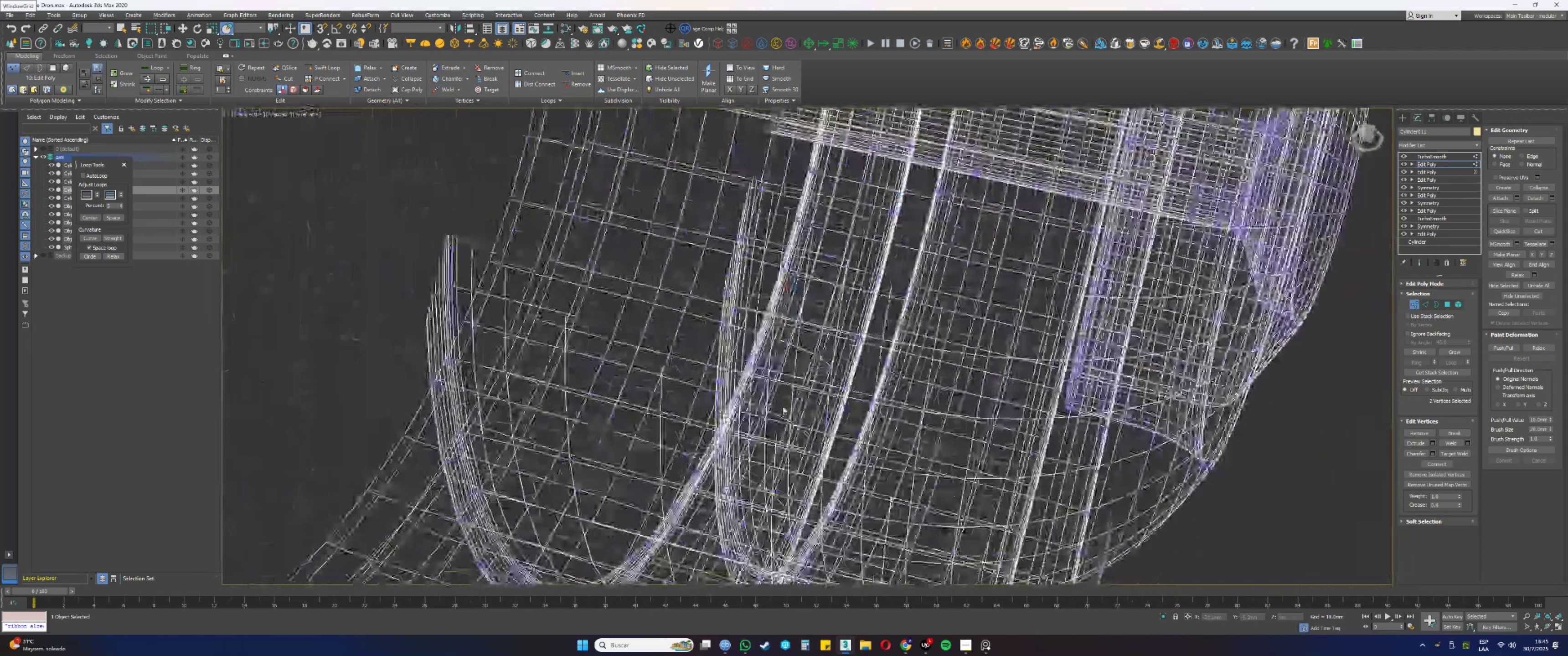 
scroll: coordinate [786, 397], scroll_direction: down, amount: 5.0
 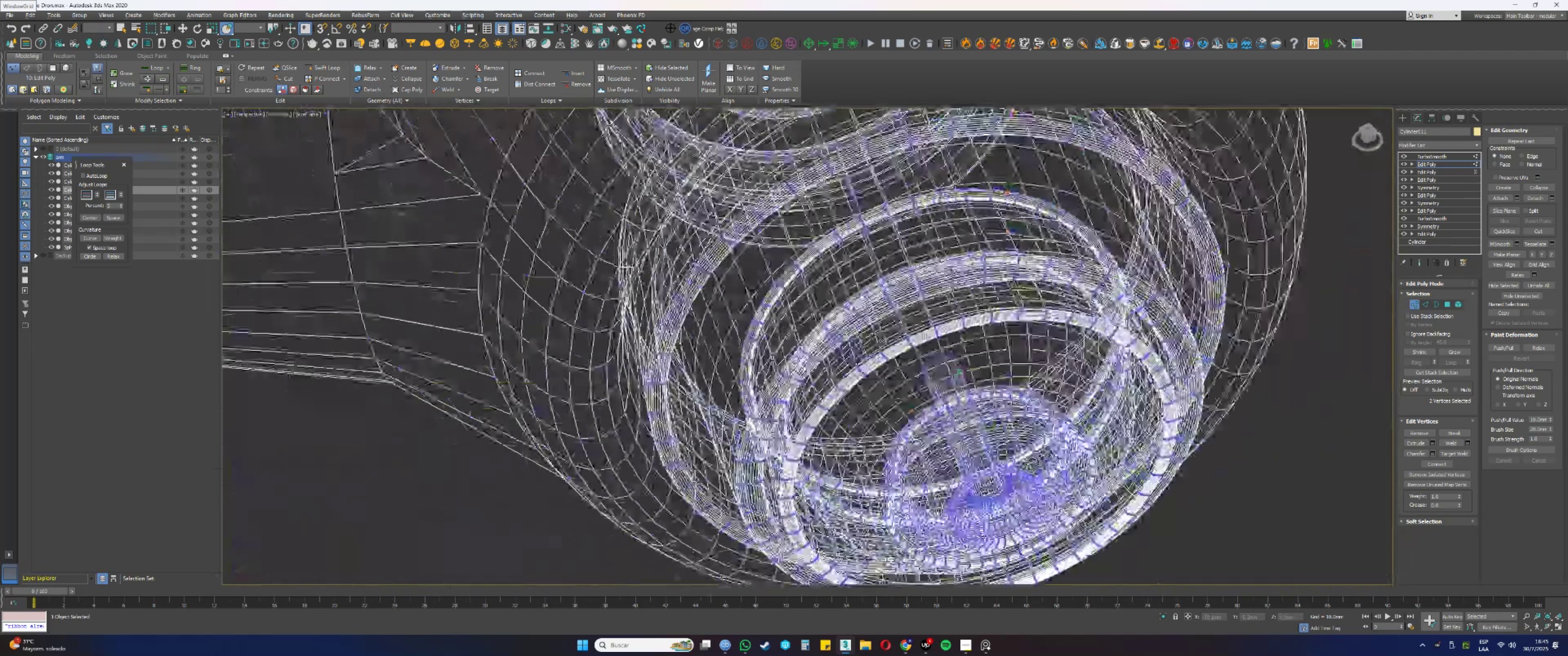 
hold_key(key=AltLeft, duration=0.65)
 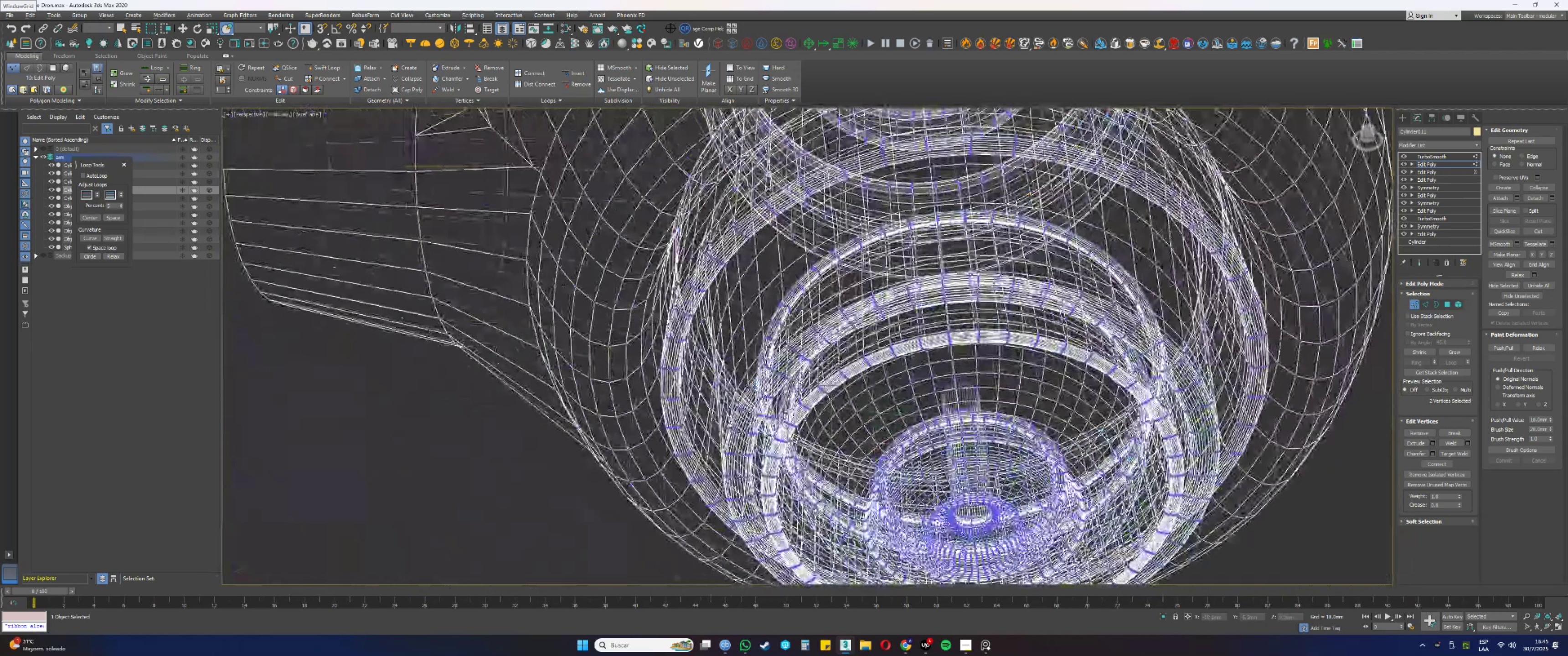 
key(F3)
 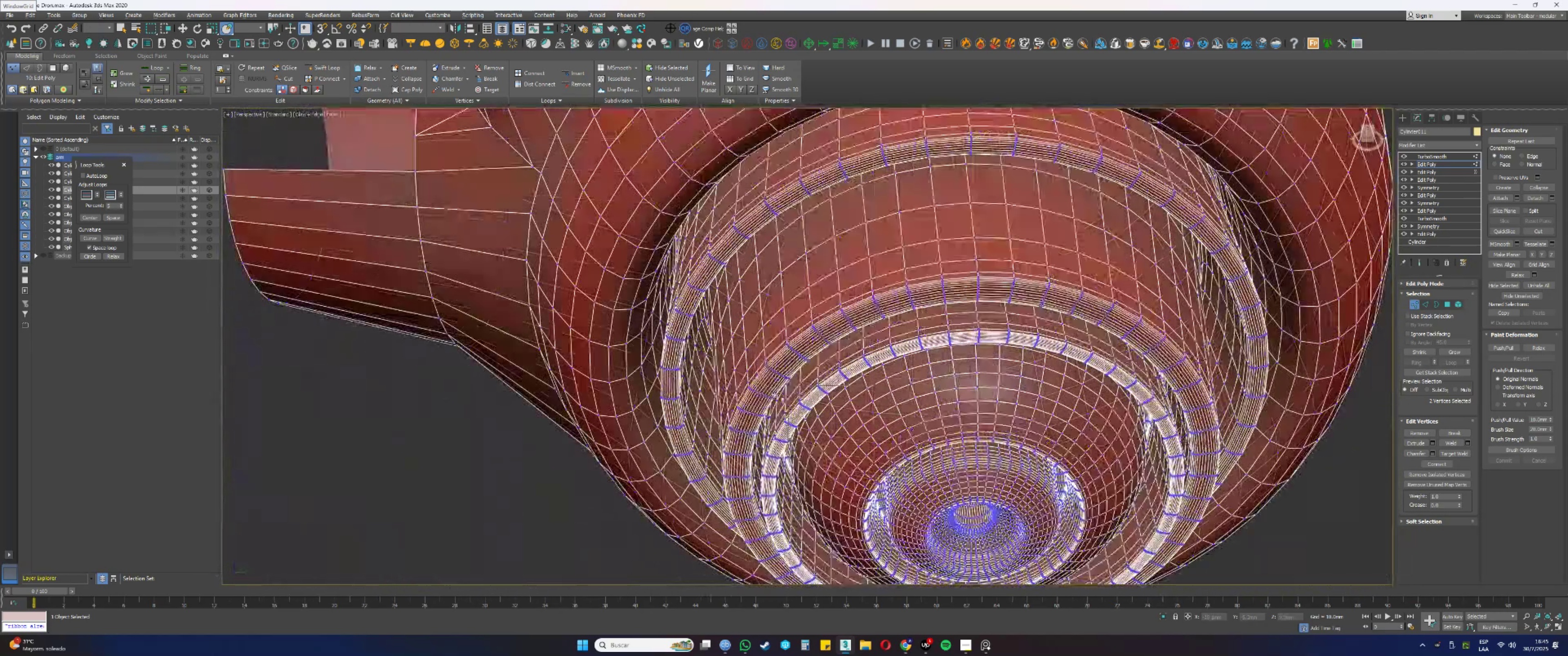 
hold_key(key=AltLeft, duration=0.55)
 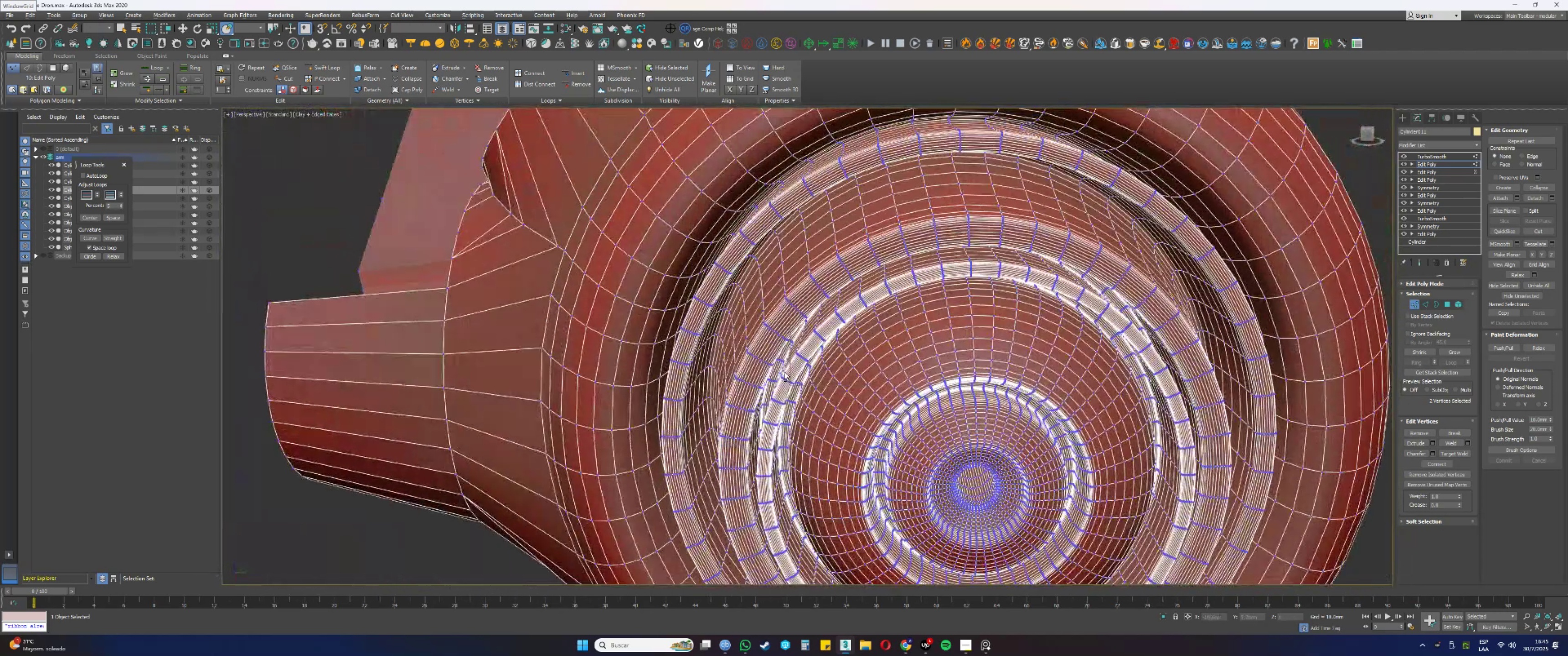 
hold_key(key=AltLeft, duration=0.61)
 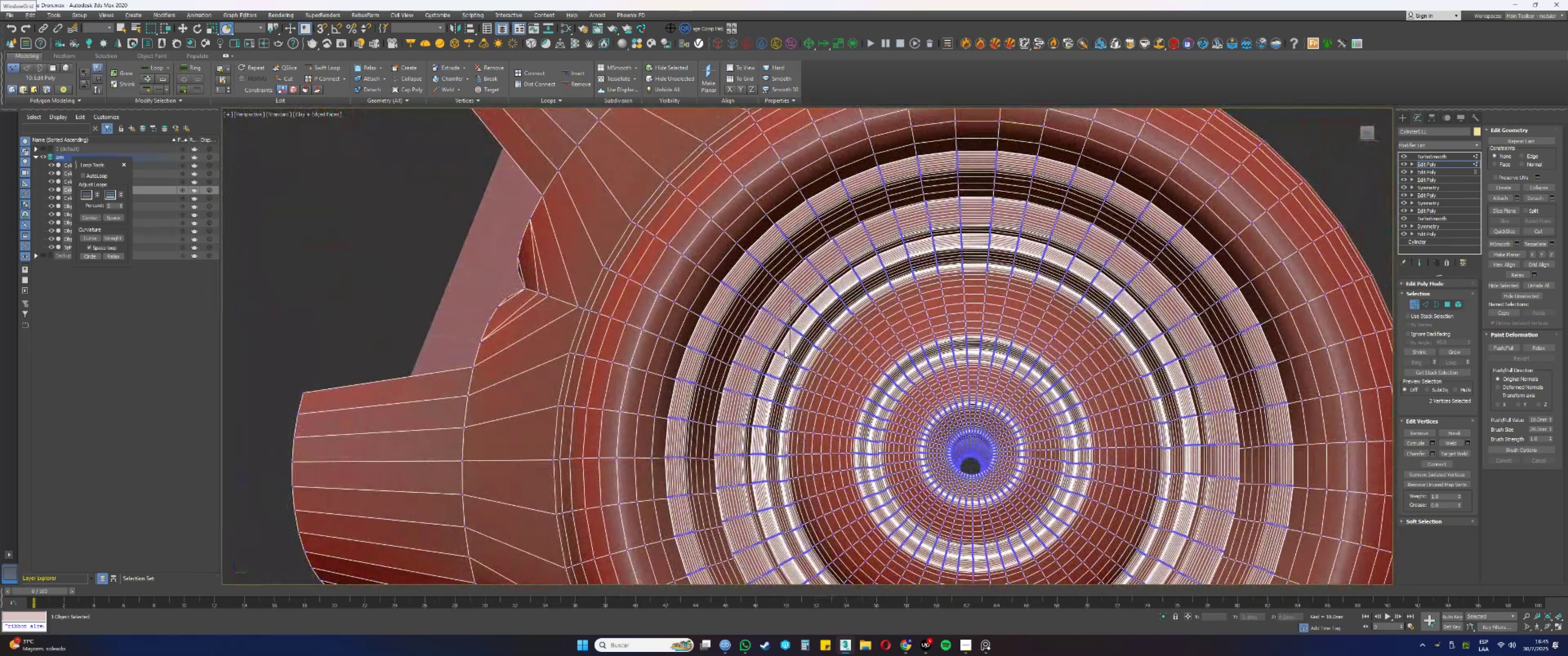 
hold_key(key=AltLeft, duration=0.34)
 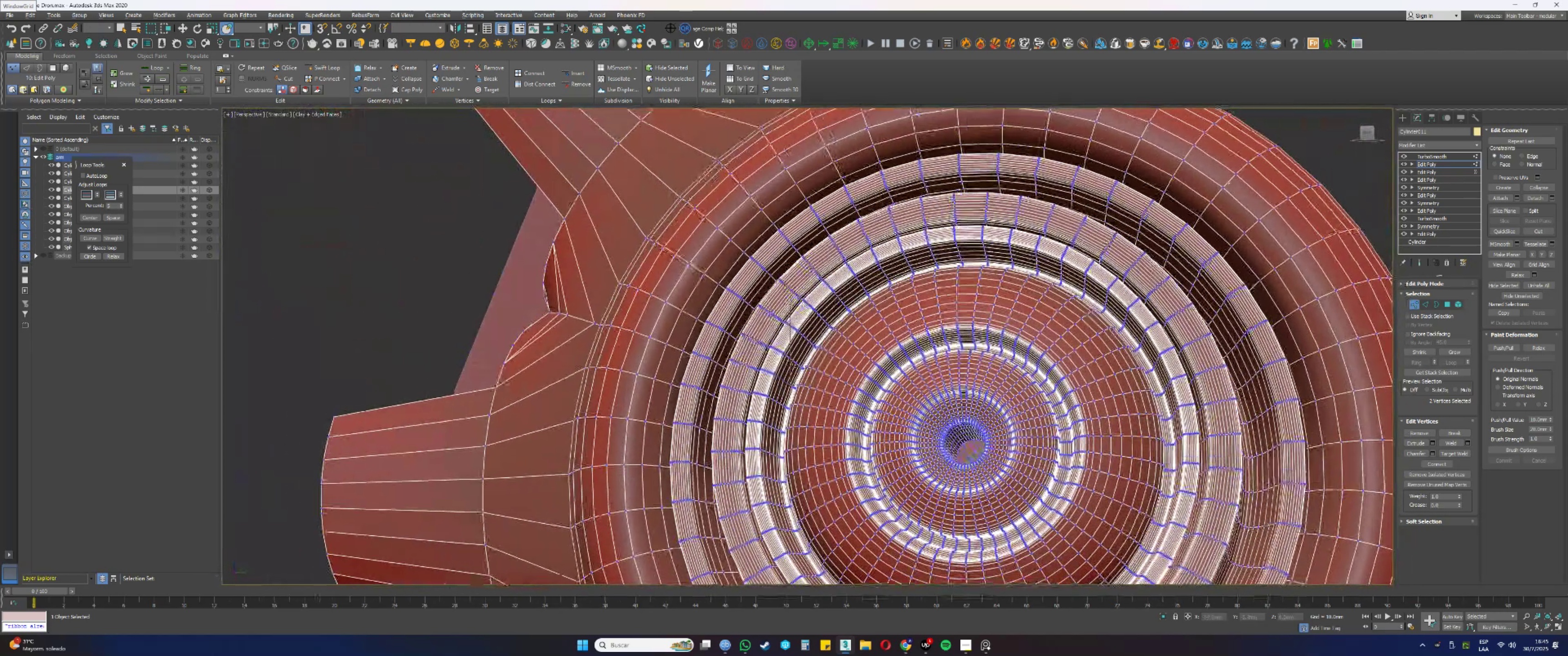 
scroll: coordinate [785, 397], scroll_direction: up, amount: 3.0
 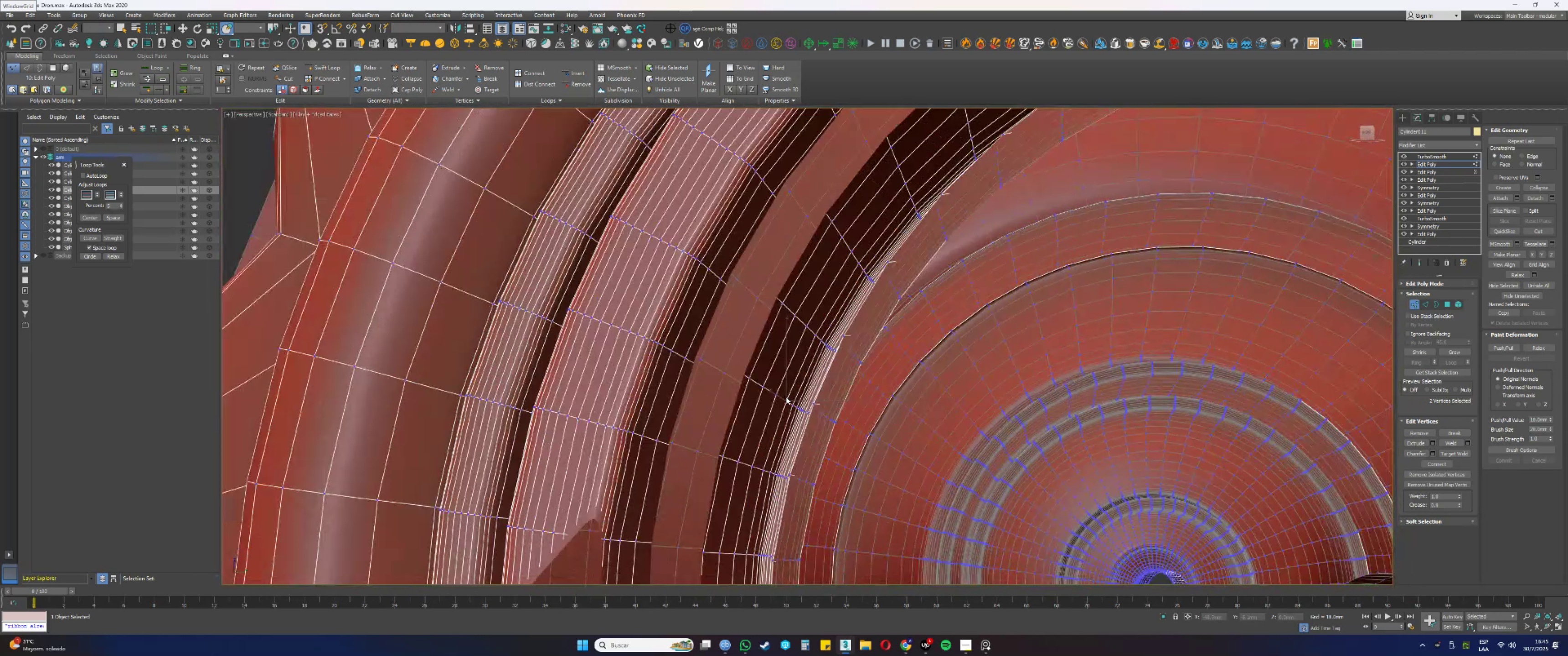 
hold_key(key=AltLeft, duration=0.68)
 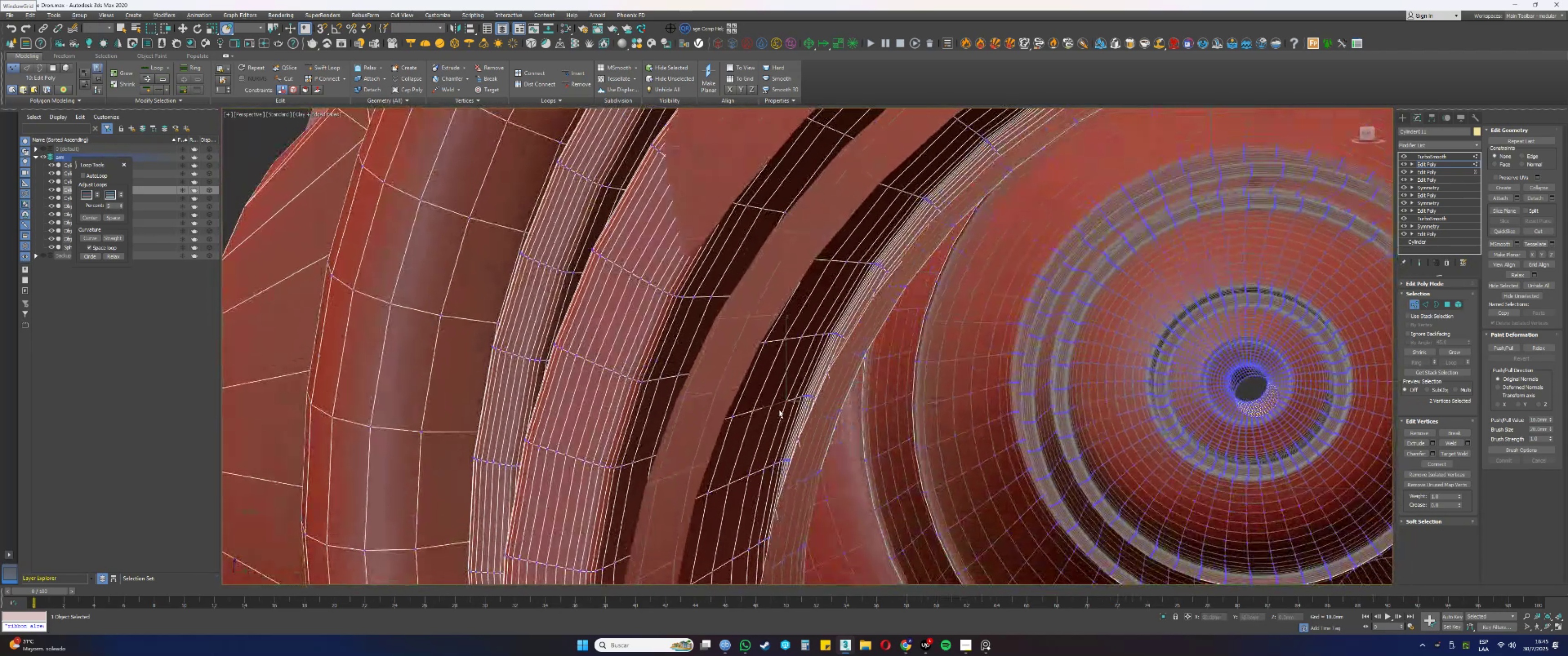 
scroll: coordinate [781, 410], scroll_direction: down, amount: 1.0
 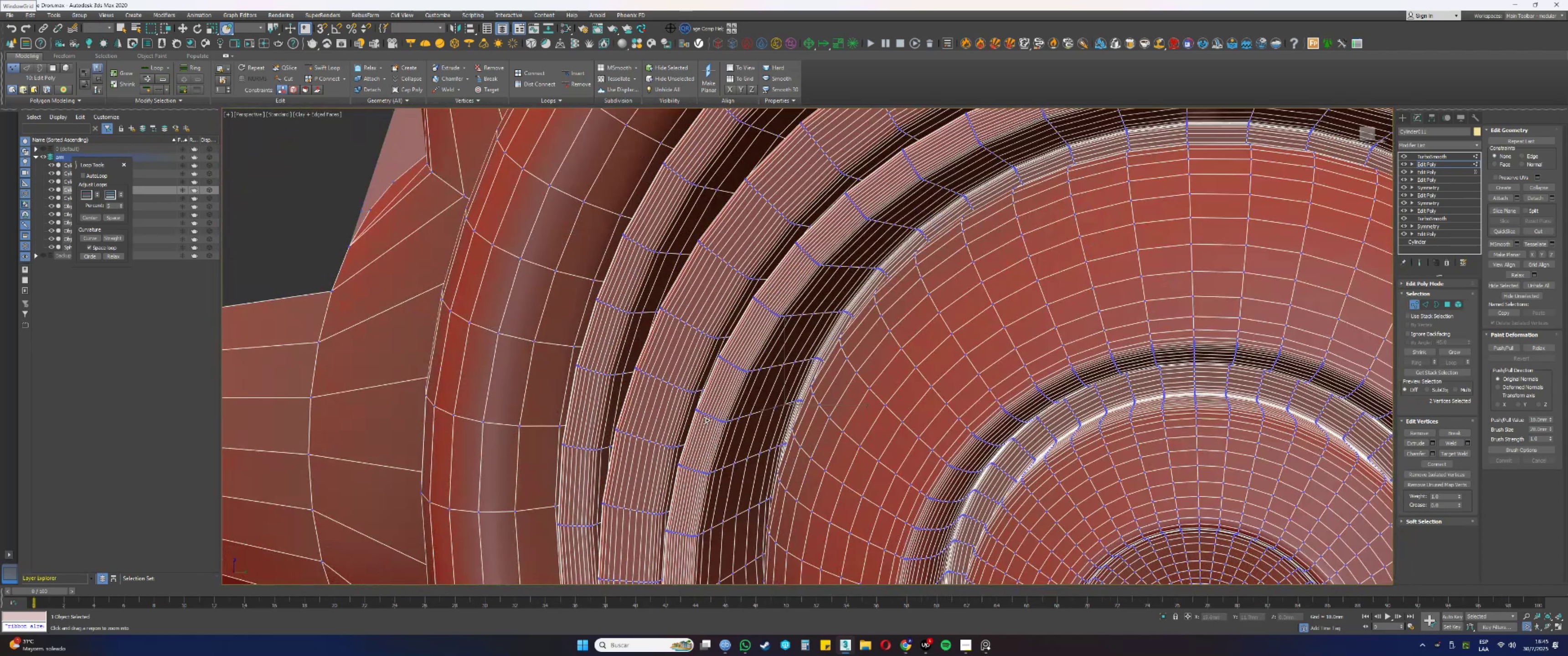 
left_click_drag(start_coordinate=[787, 405], to_coordinate=[782, 361])
 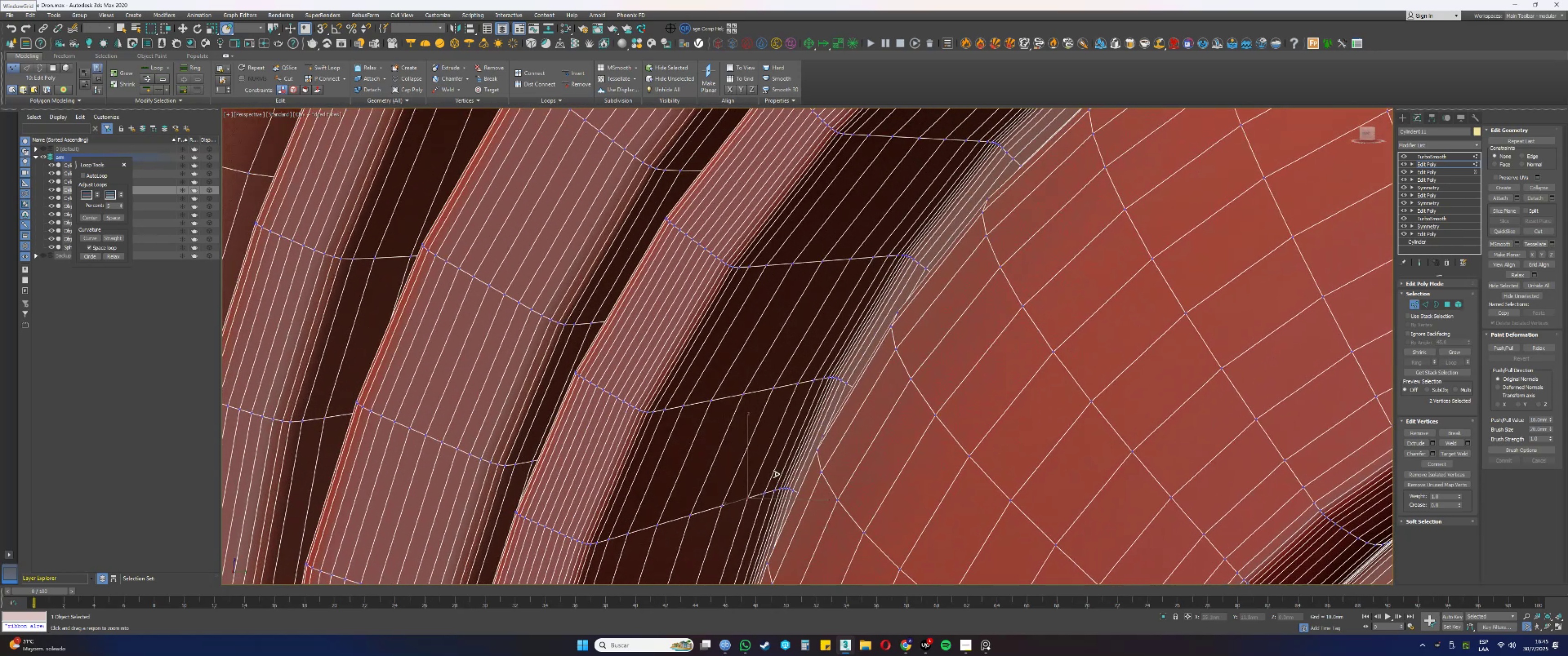 
right_click([779, 474])
 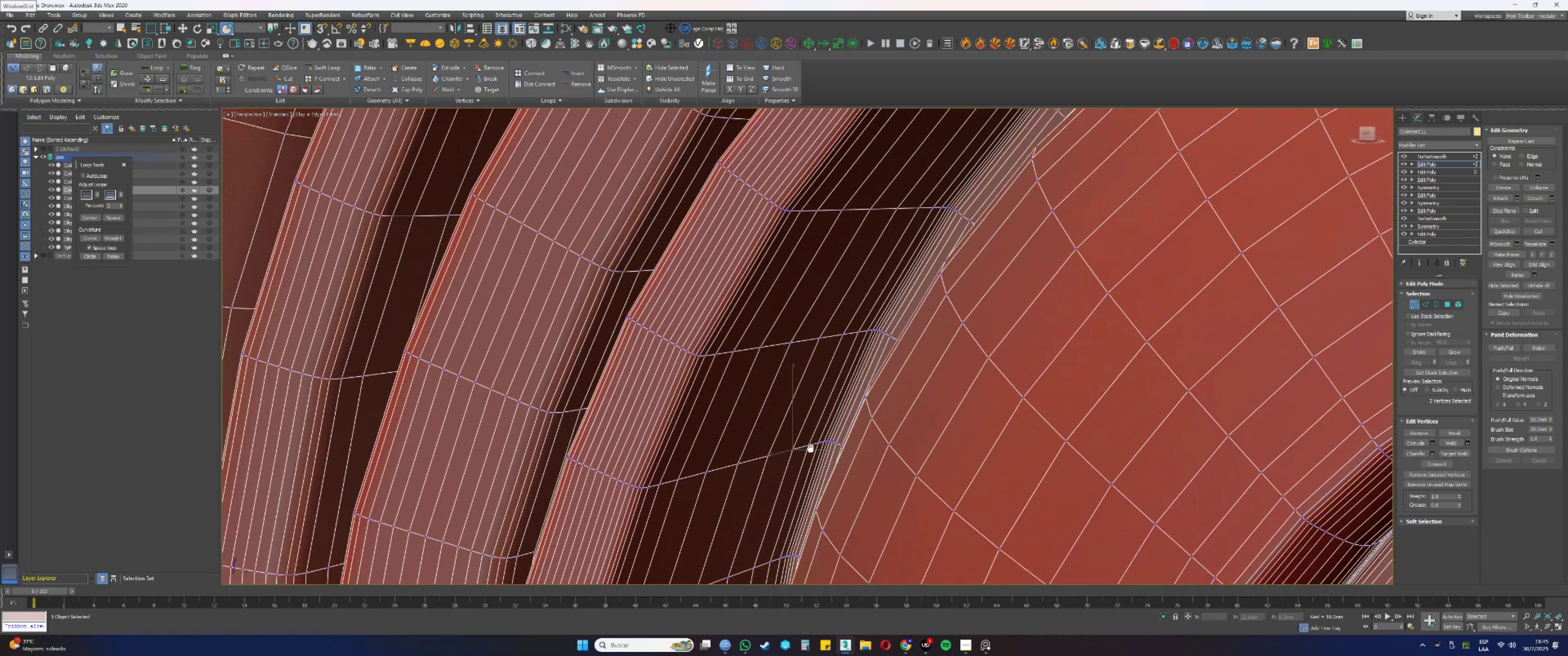 
hold_key(key=AltLeft, duration=0.32)
 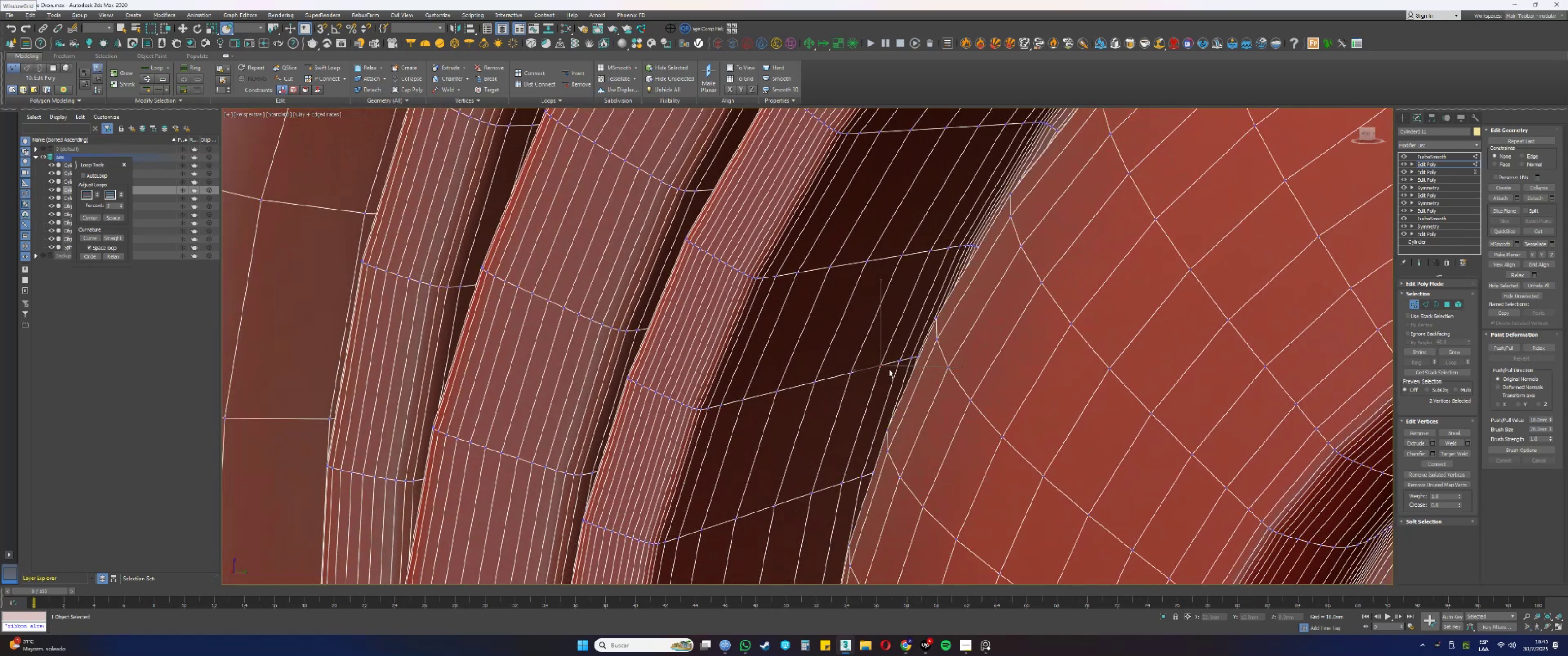 
key(F3)
 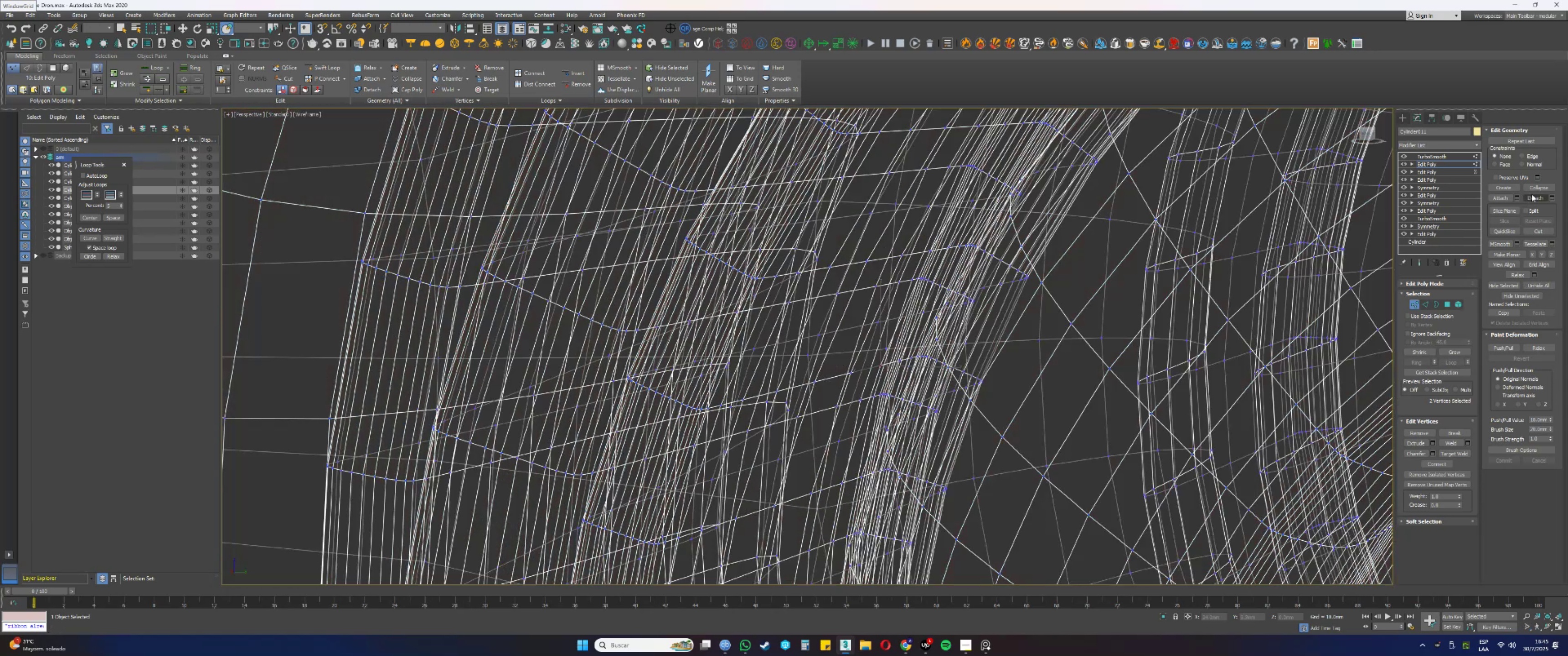 
left_click([1537, 187])
 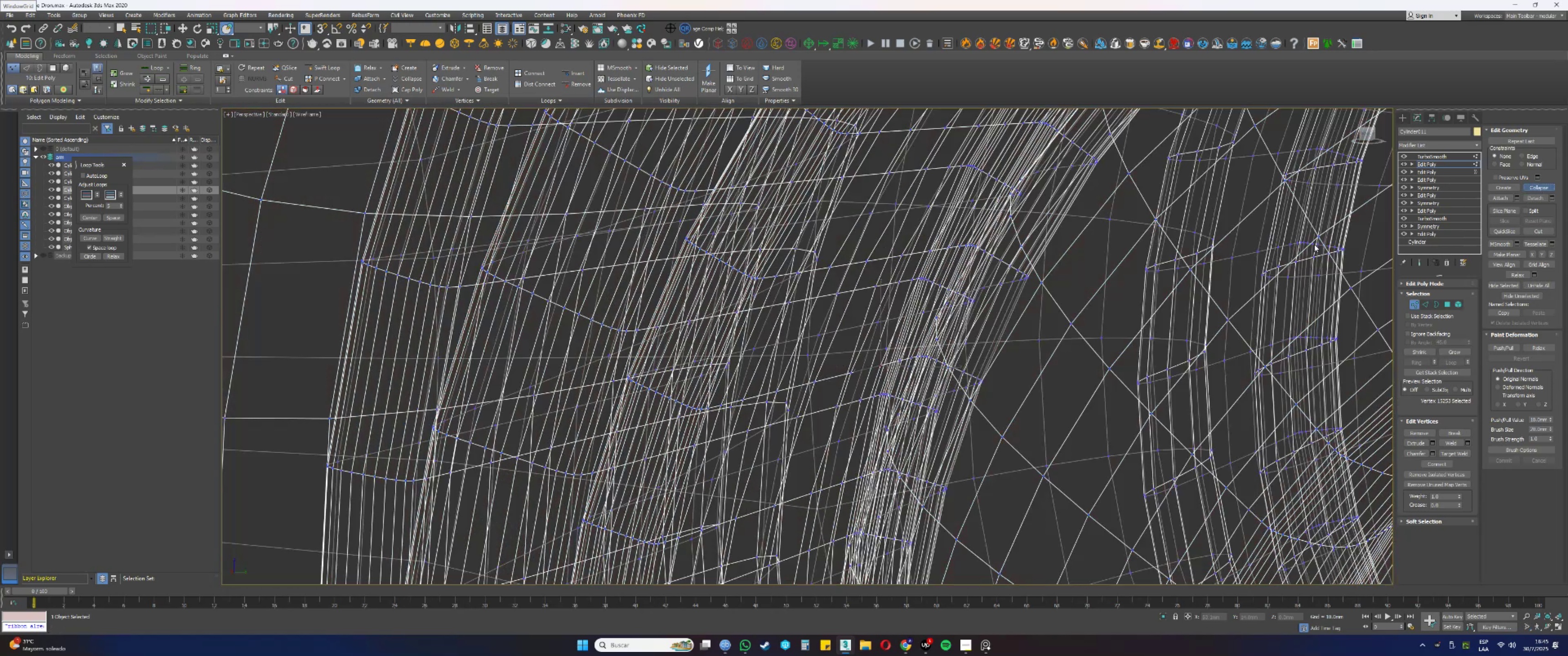 
key(F3)
 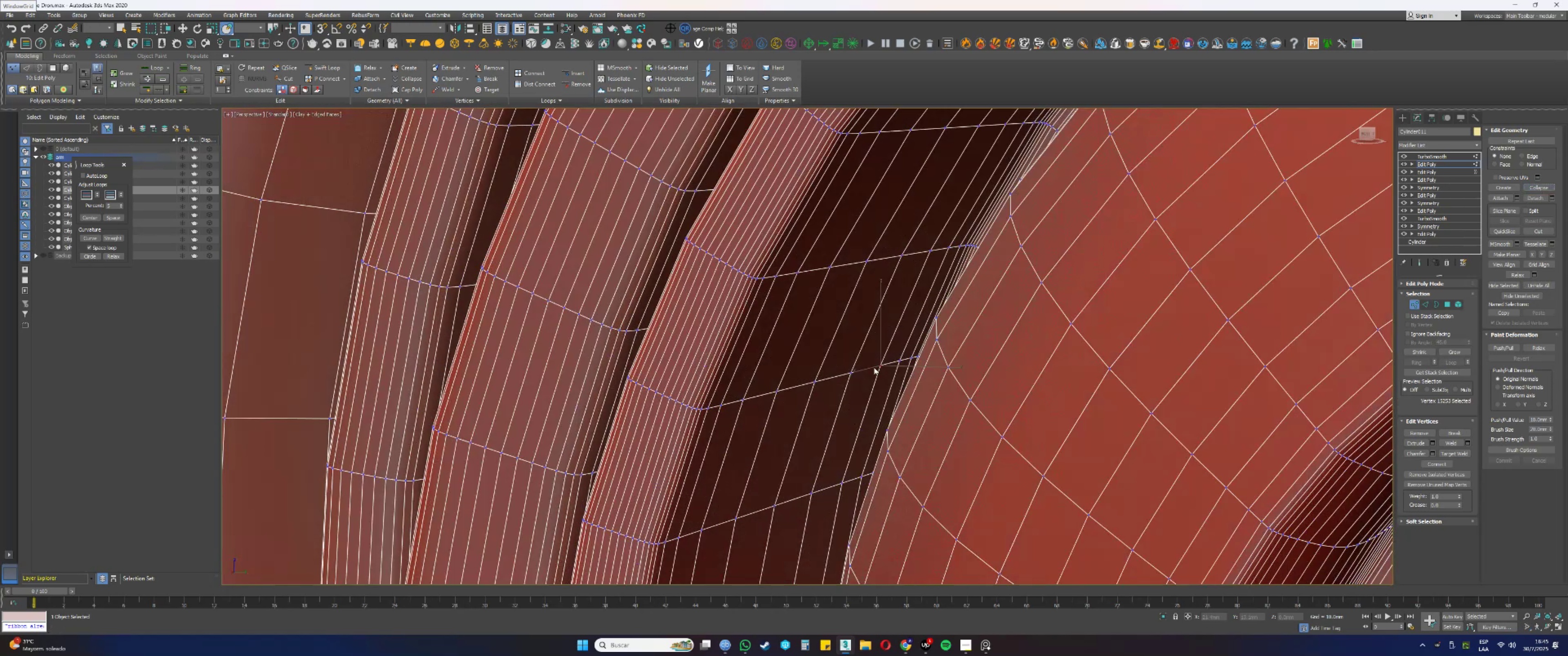 
key(F3)
 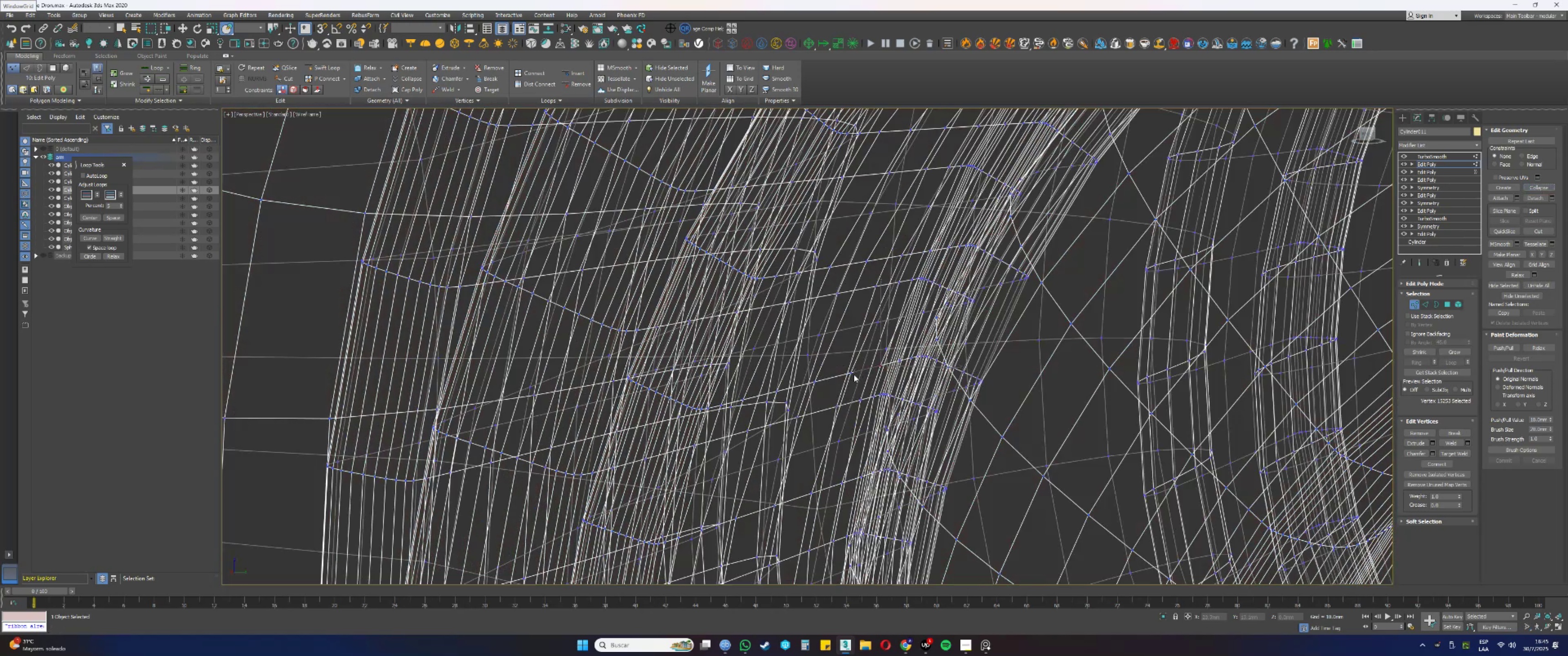 
left_click_drag(start_coordinate=[856, 376], to_coordinate=[844, 368])
 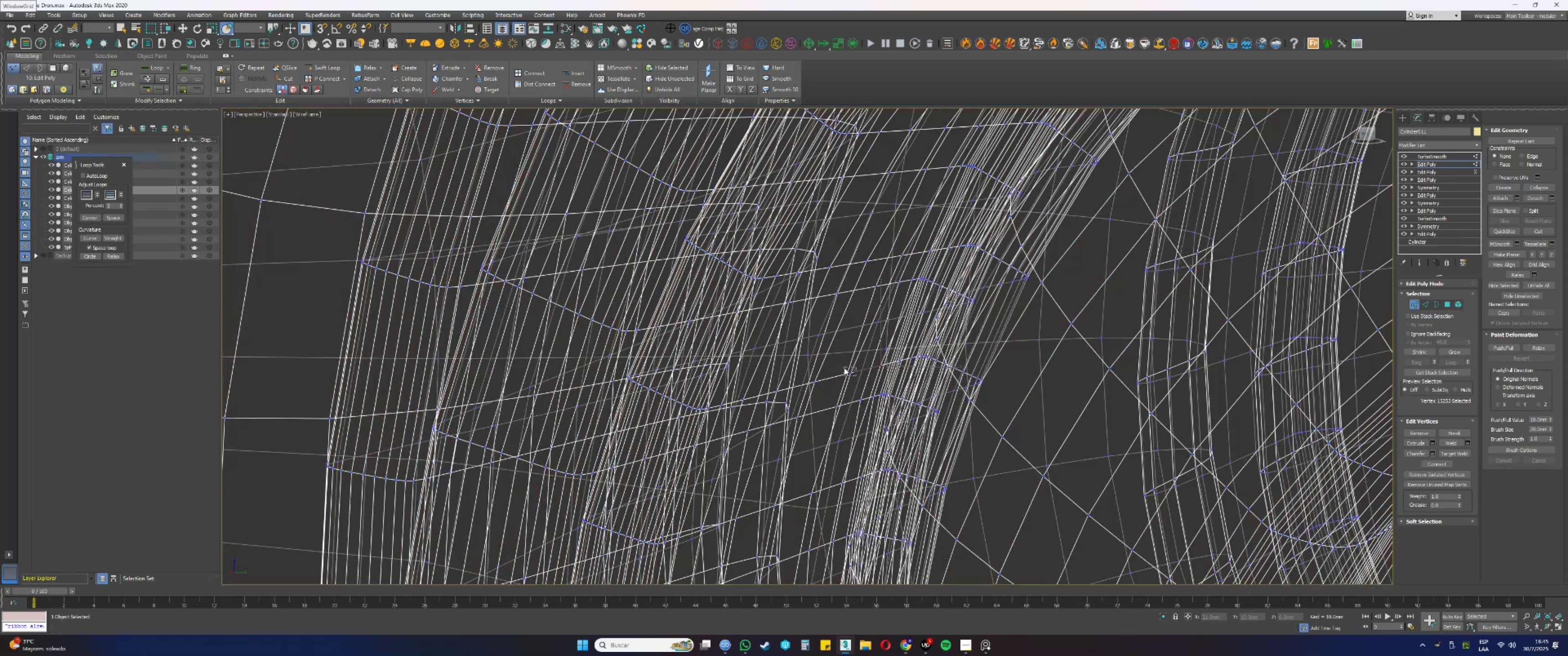 
hold_key(key=AltLeft, duration=0.77)
 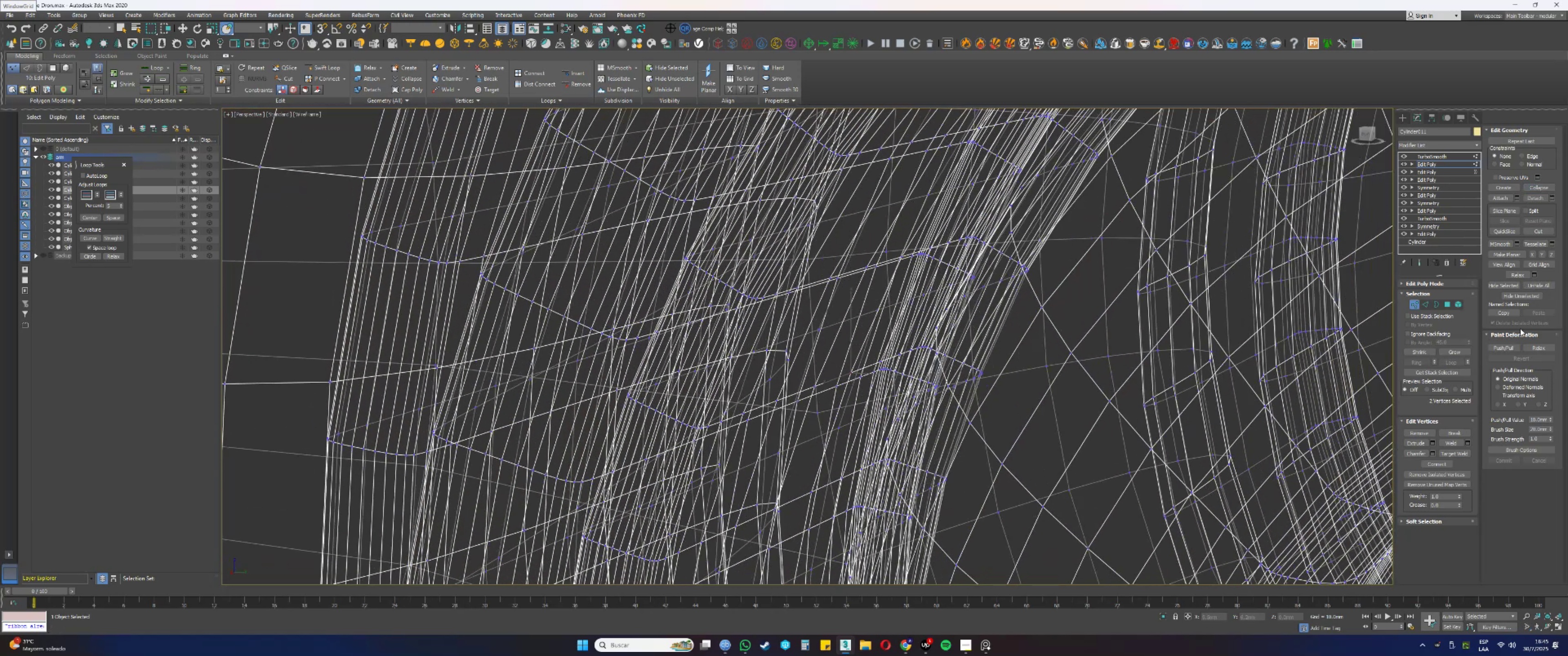 
key(F3)
 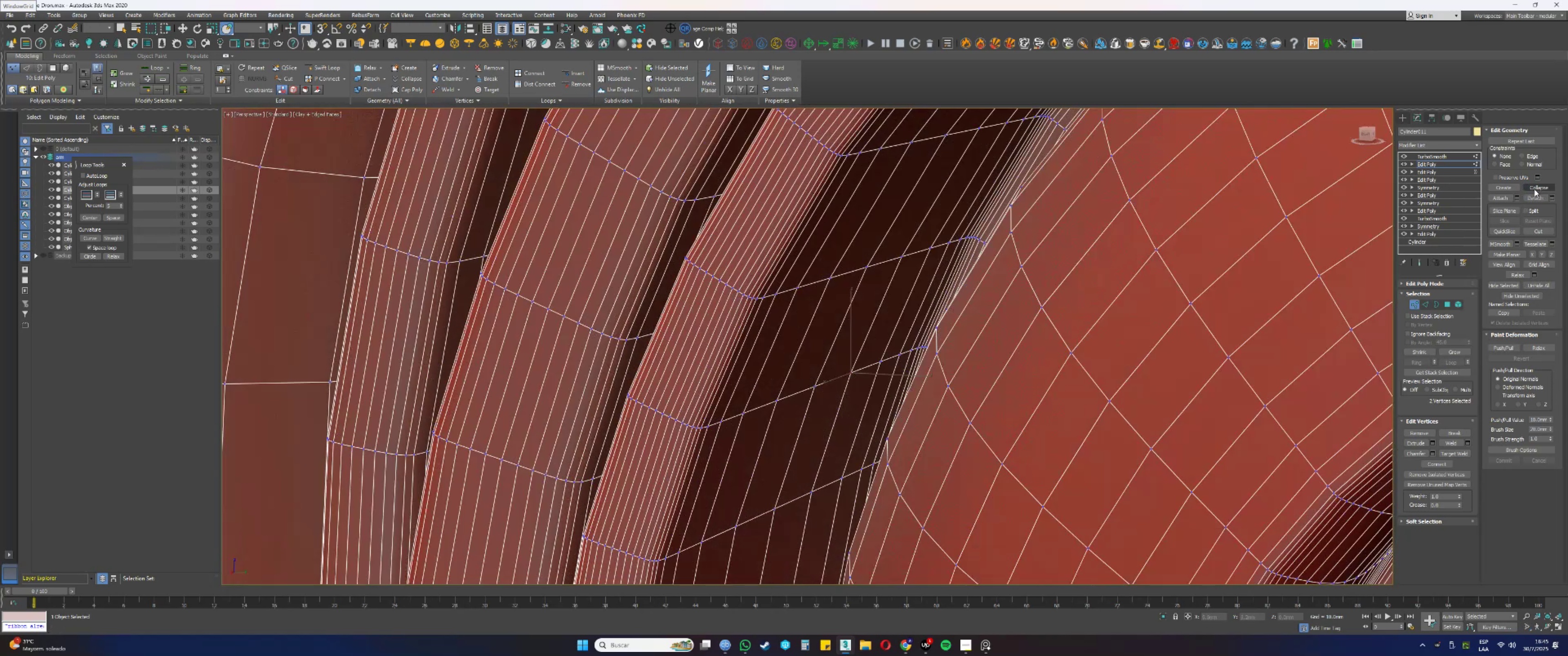 
left_click([1534, 188])
 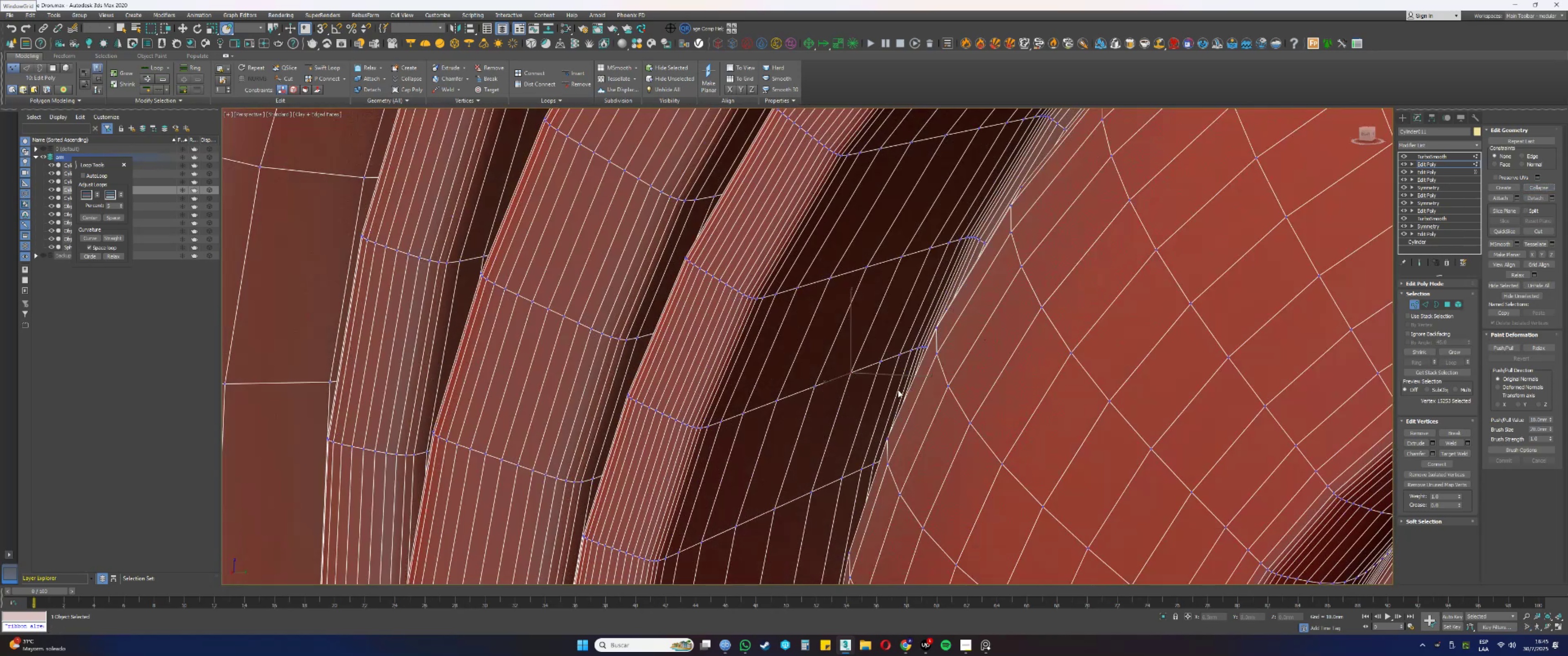 
key(F3)
 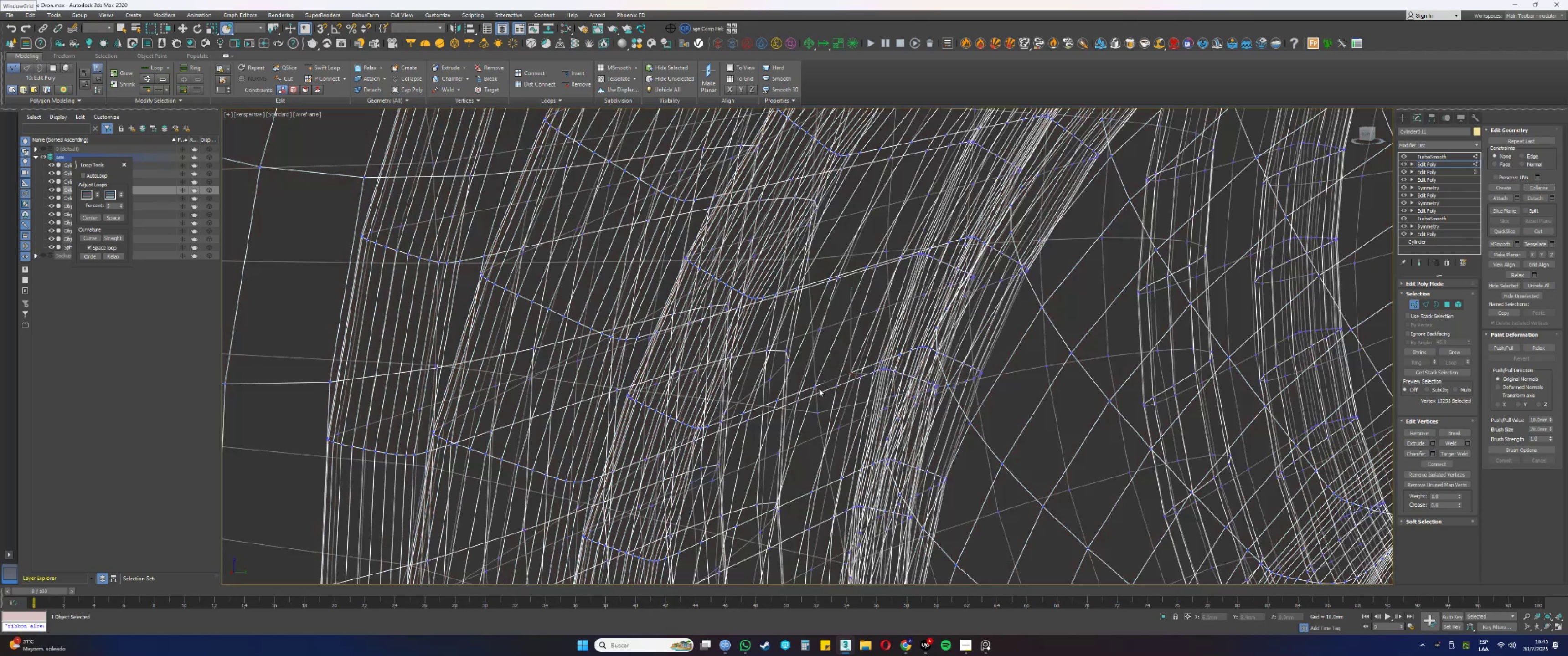 
left_click_drag(start_coordinate=[820, 390], to_coordinate=[811, 384])
 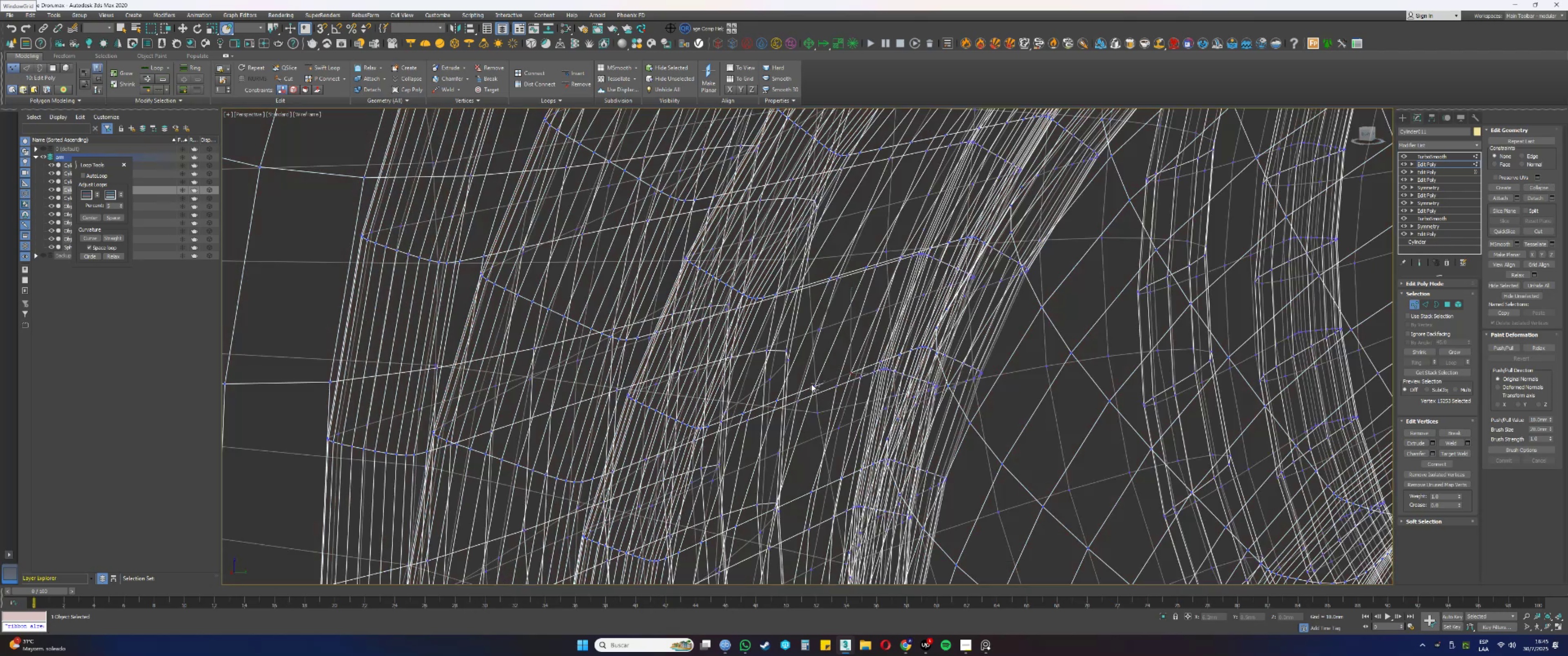 
hold_key(key=AltLeft, duration=0.38)
 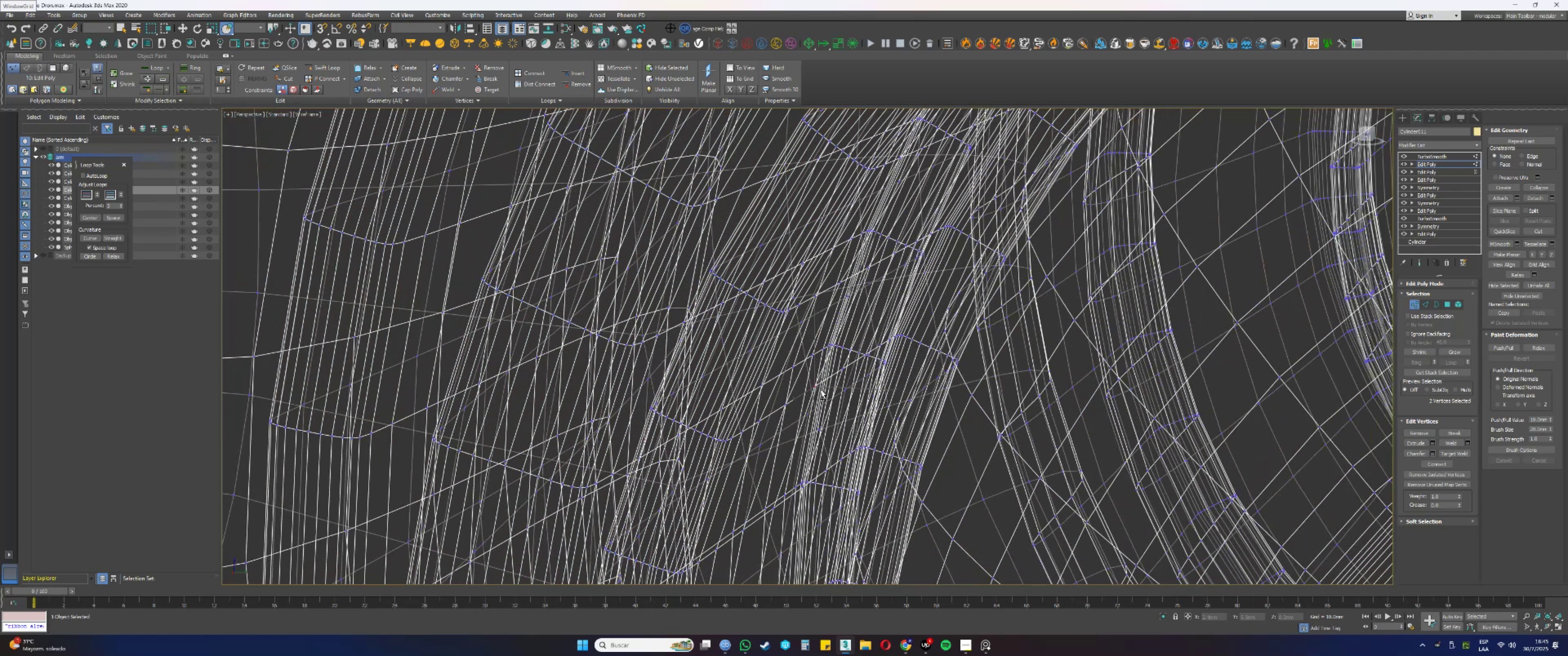 
key(F3)
 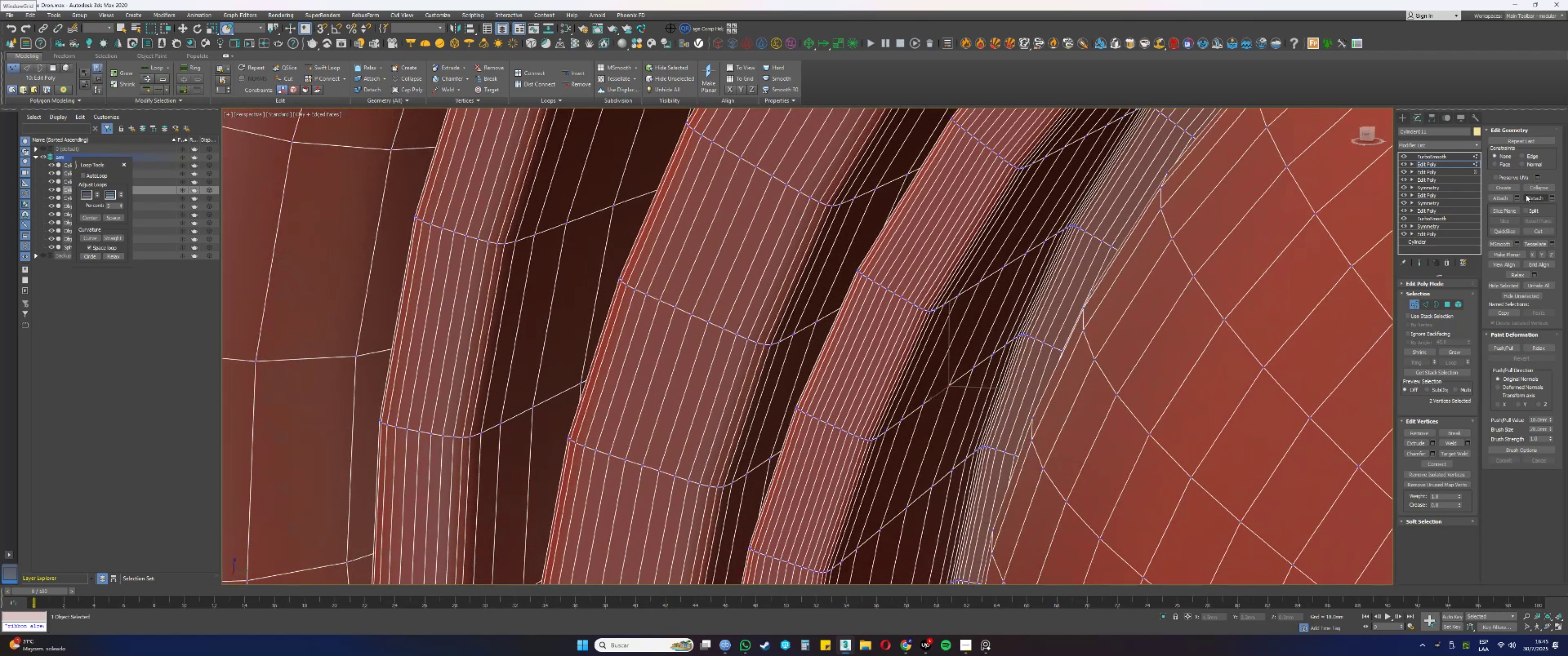 
left_click([1536, 186])
 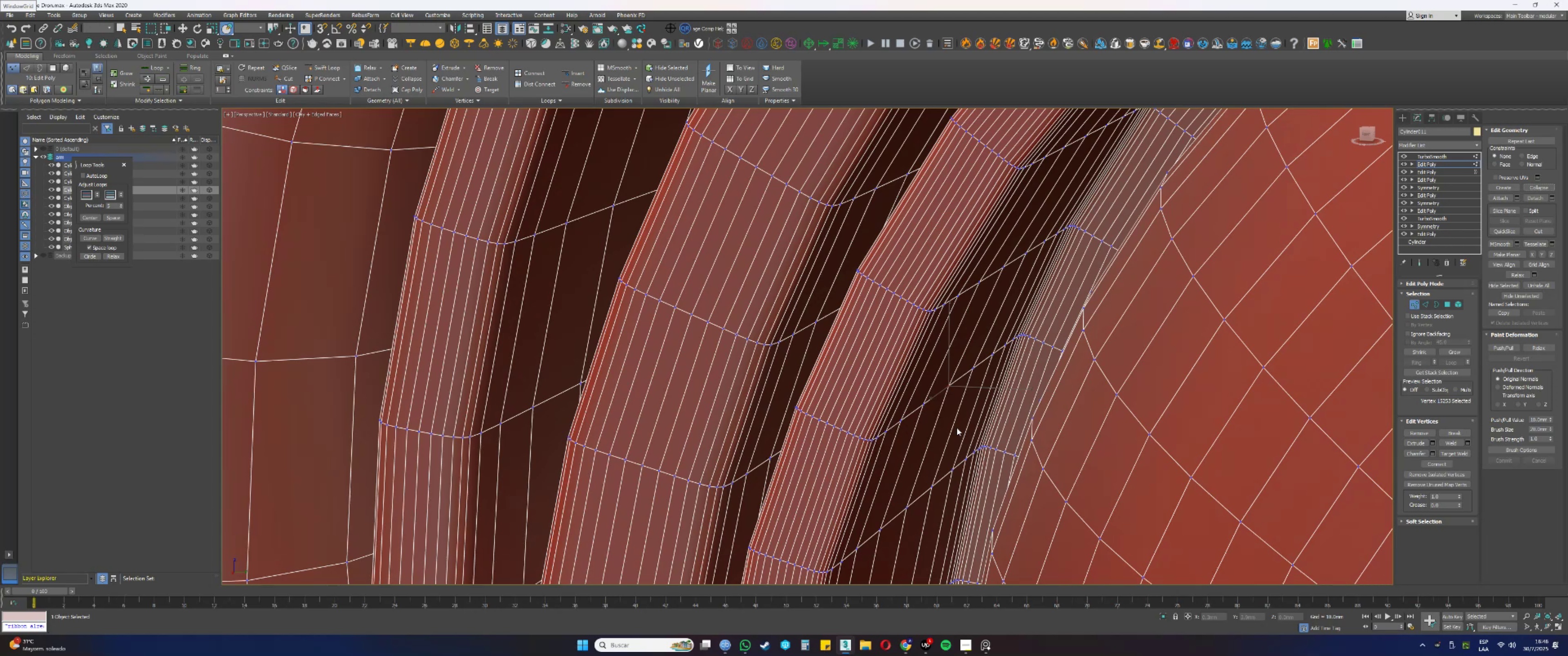 
wait(15.99)
 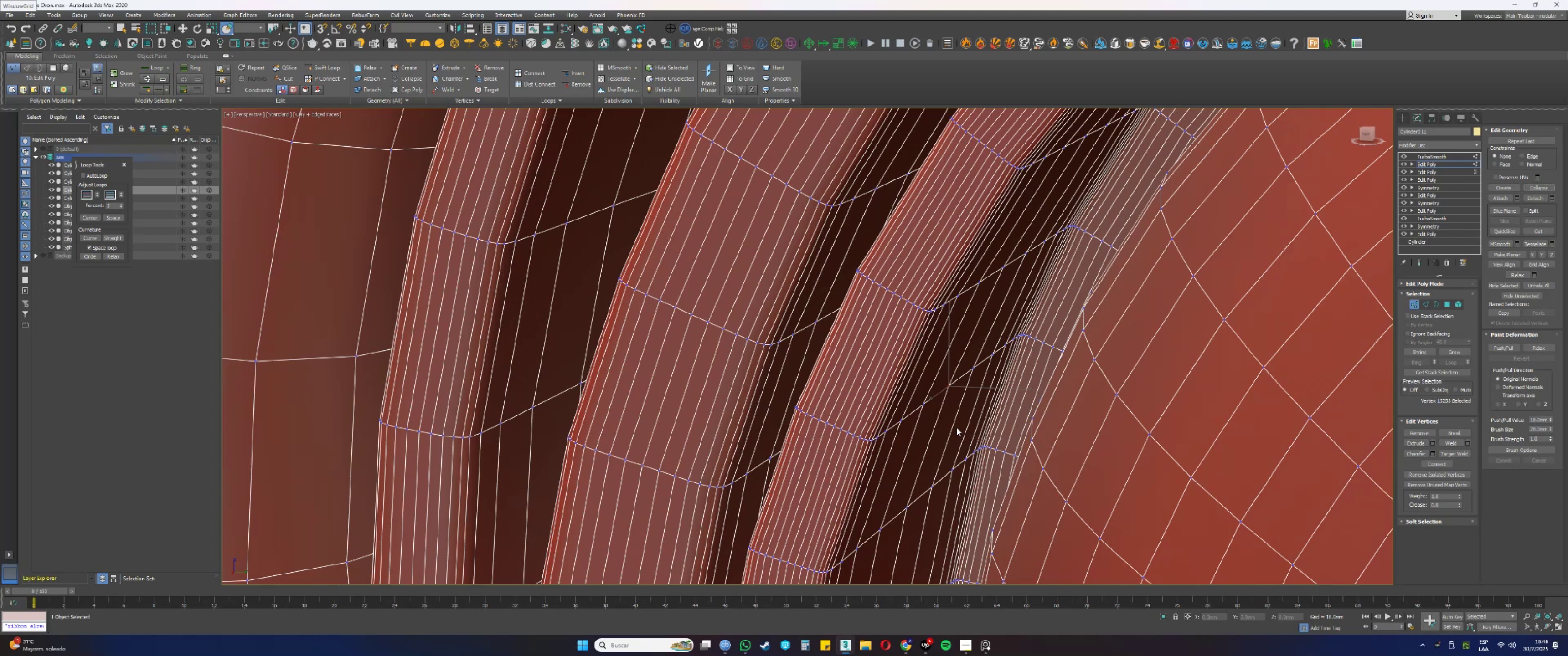 
left_click([1542, 188])
 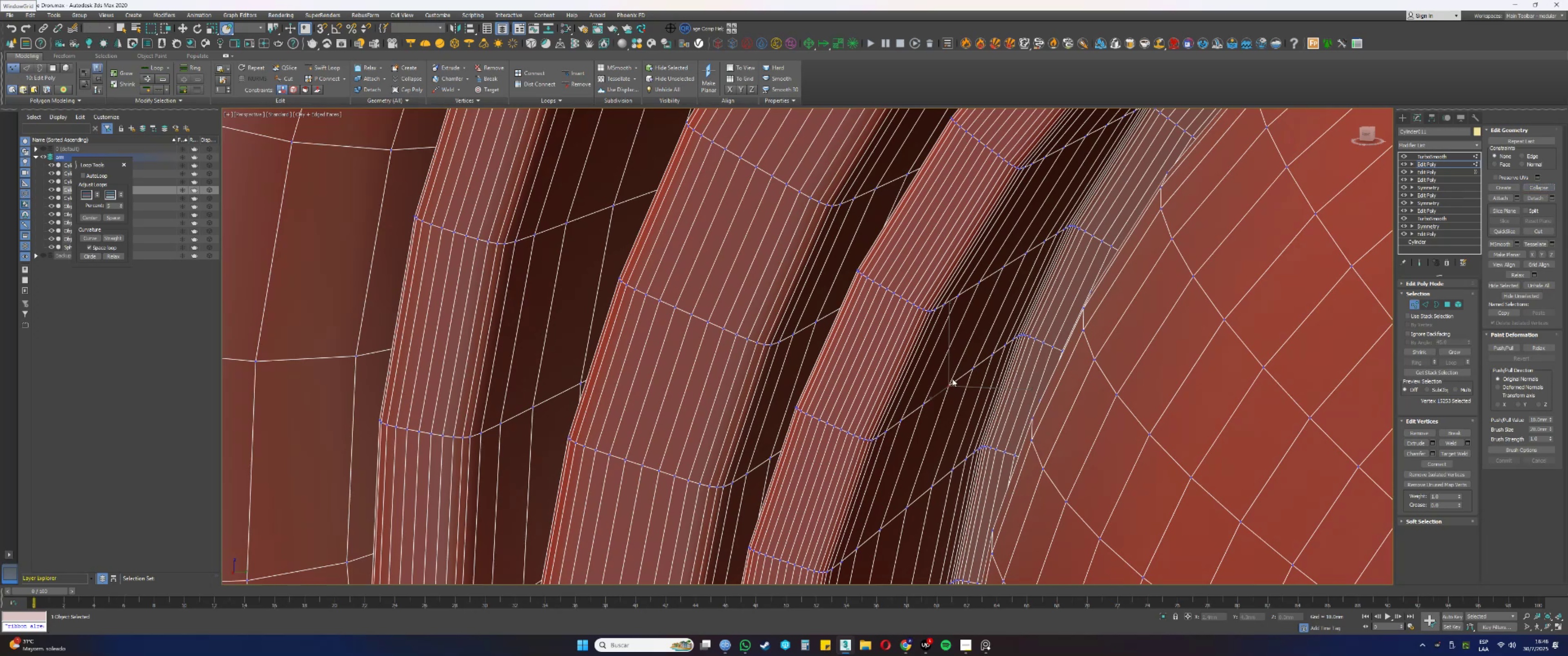 
key(F3)
 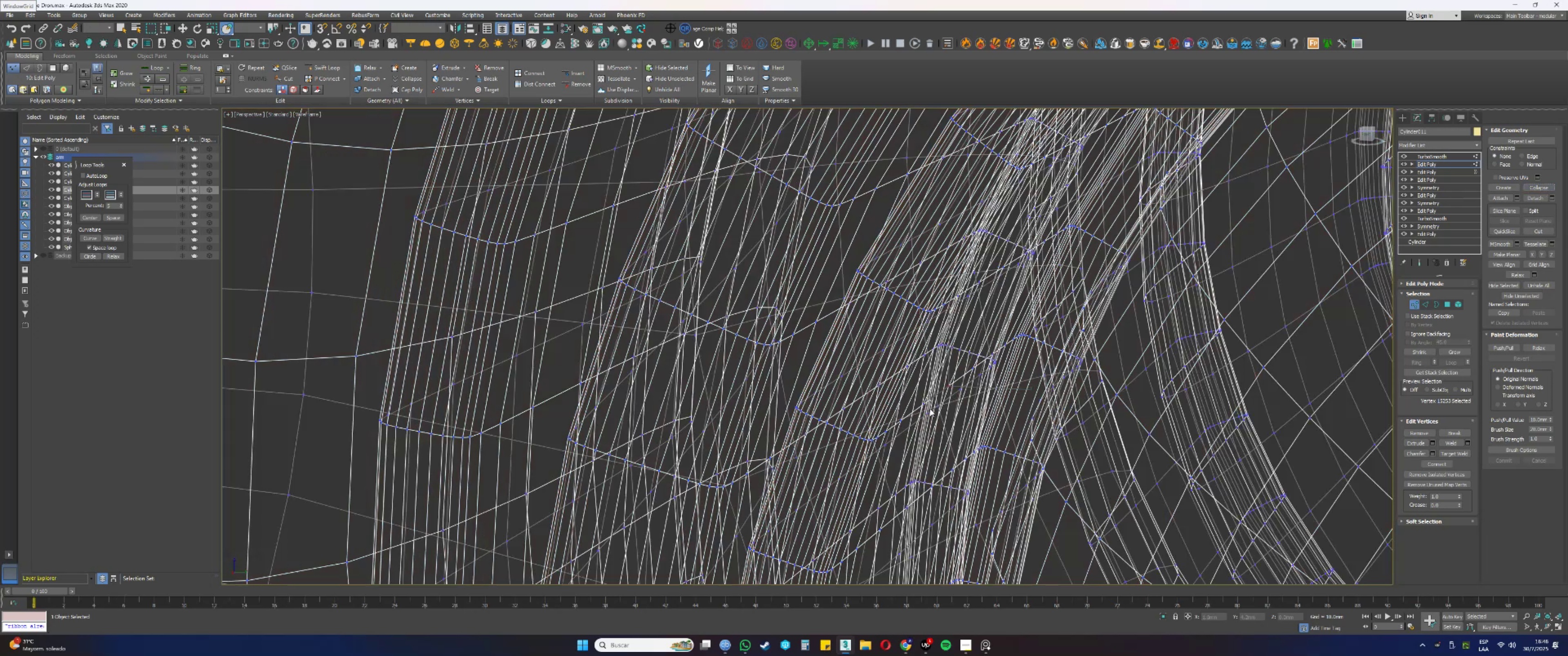 
left_click_drag(start_coordinate=[929, 409], to_coordinate=[918, 401])
 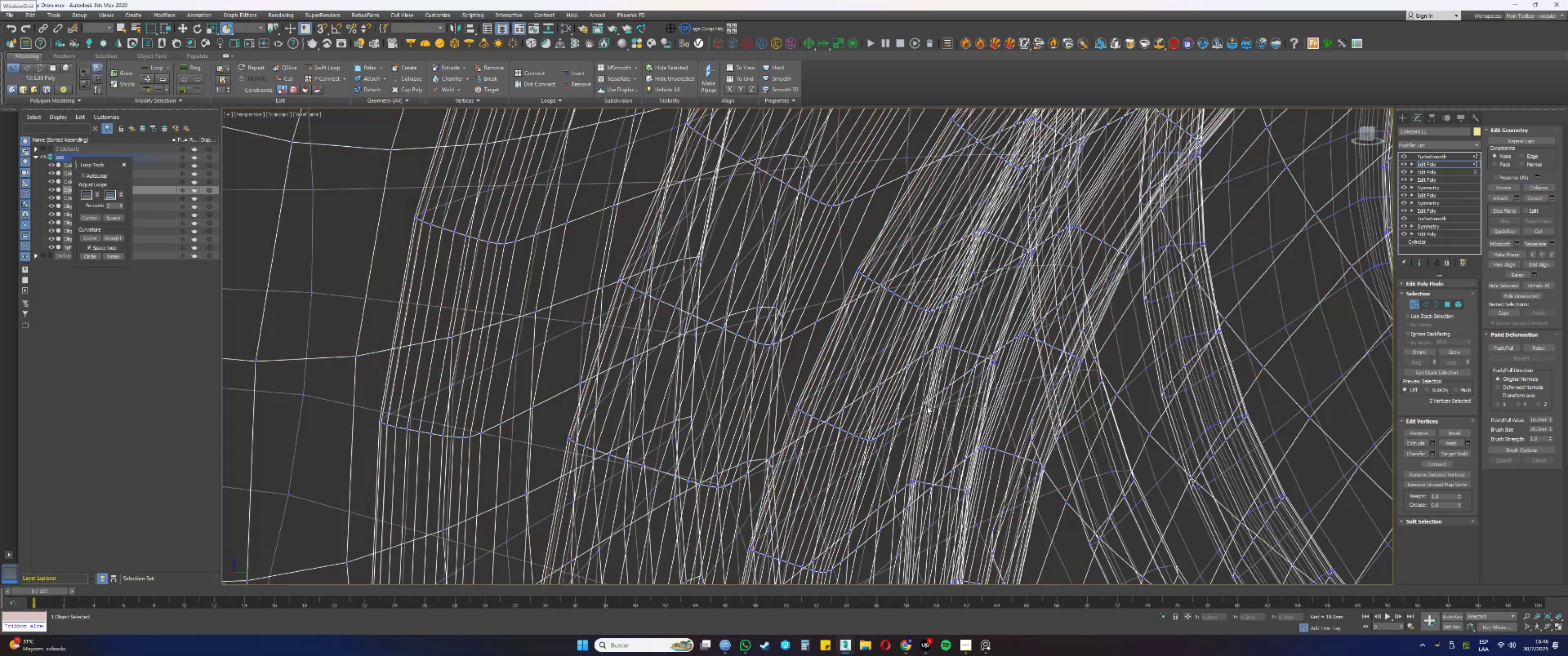 
hold_key(key=AltLeft, duration=0.47)
 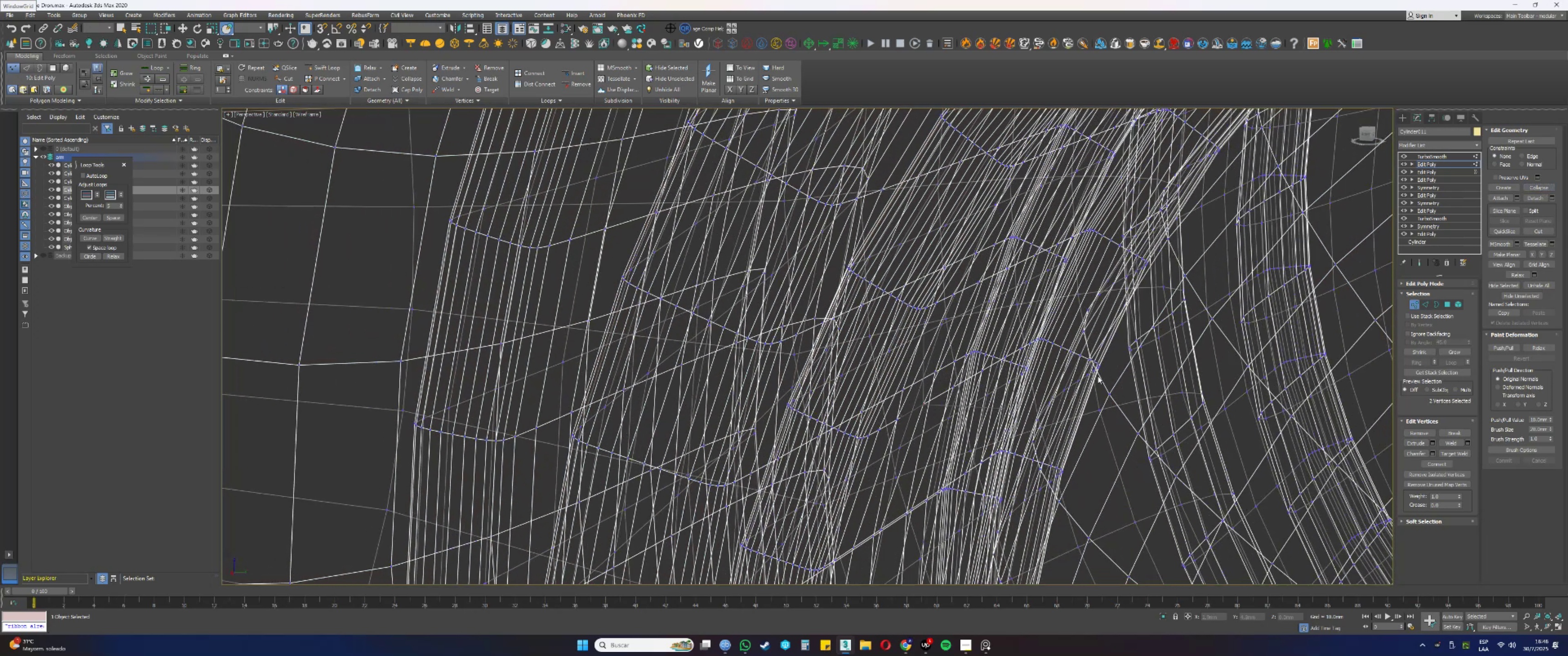 
key(F3)
 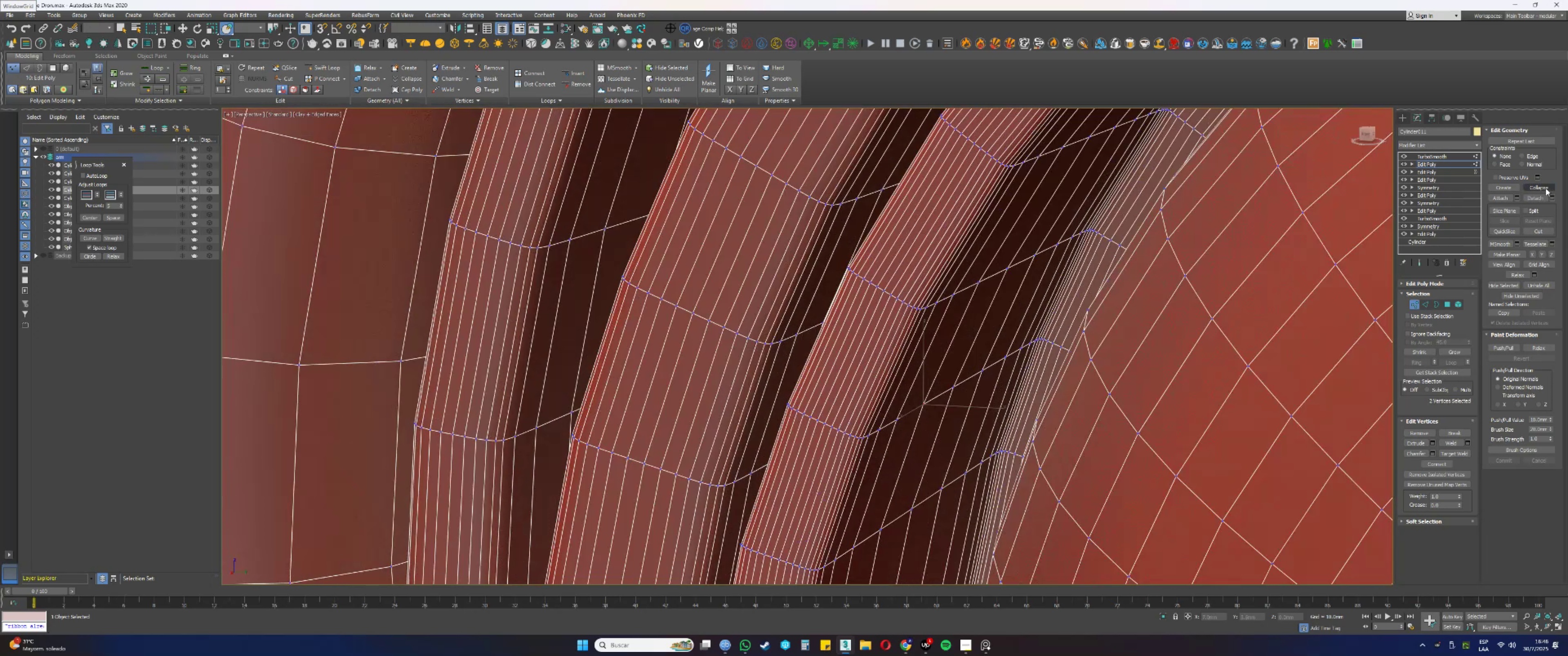 
left_click([1546, 188])
 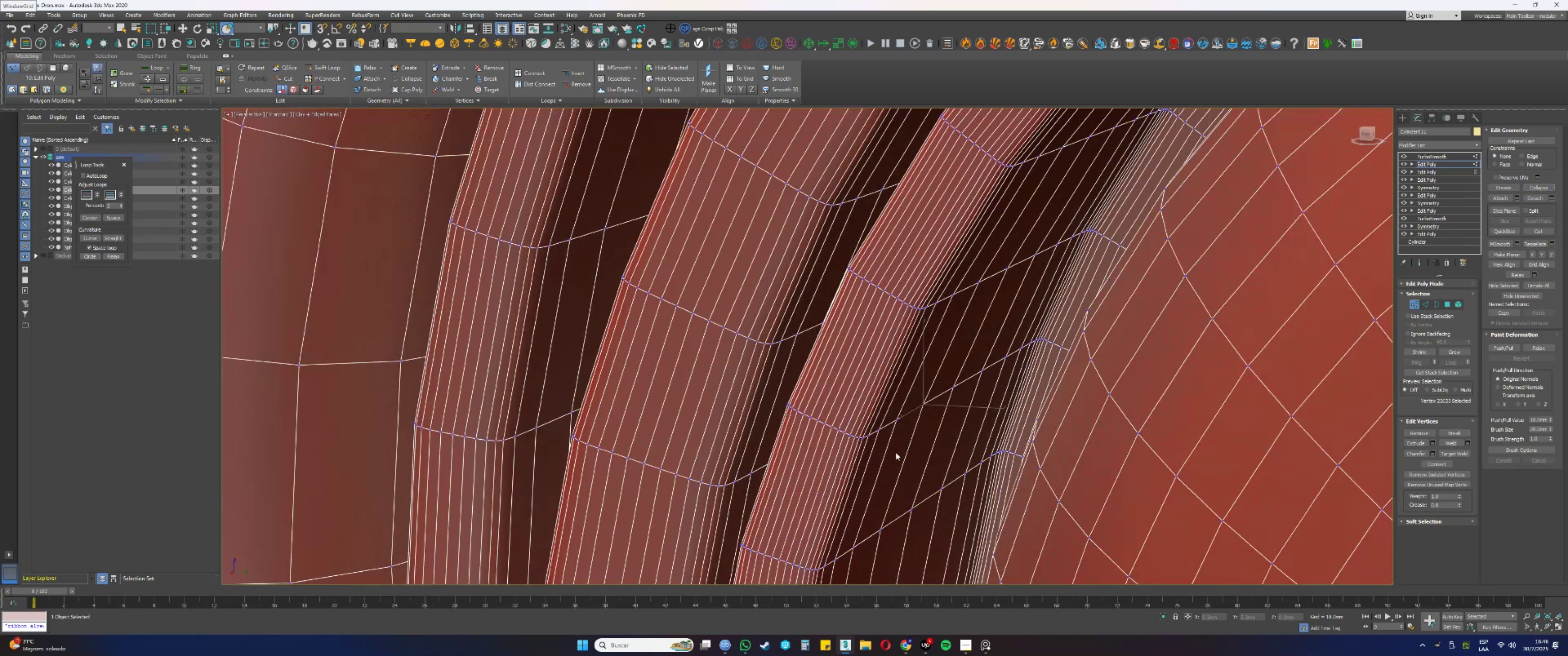 
key(F3)
 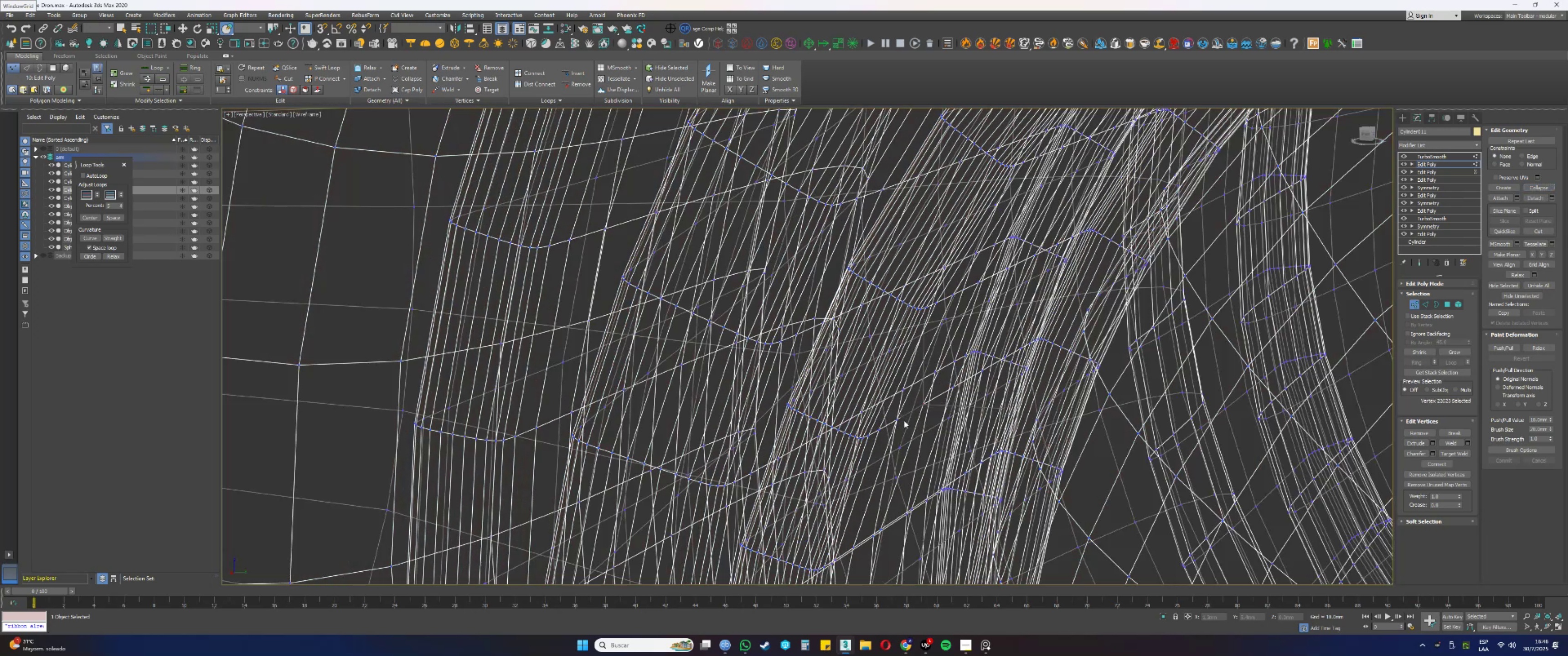 
left_click_drag(start_coordinate=[903, 424], to_coordinate=[896, 418])
 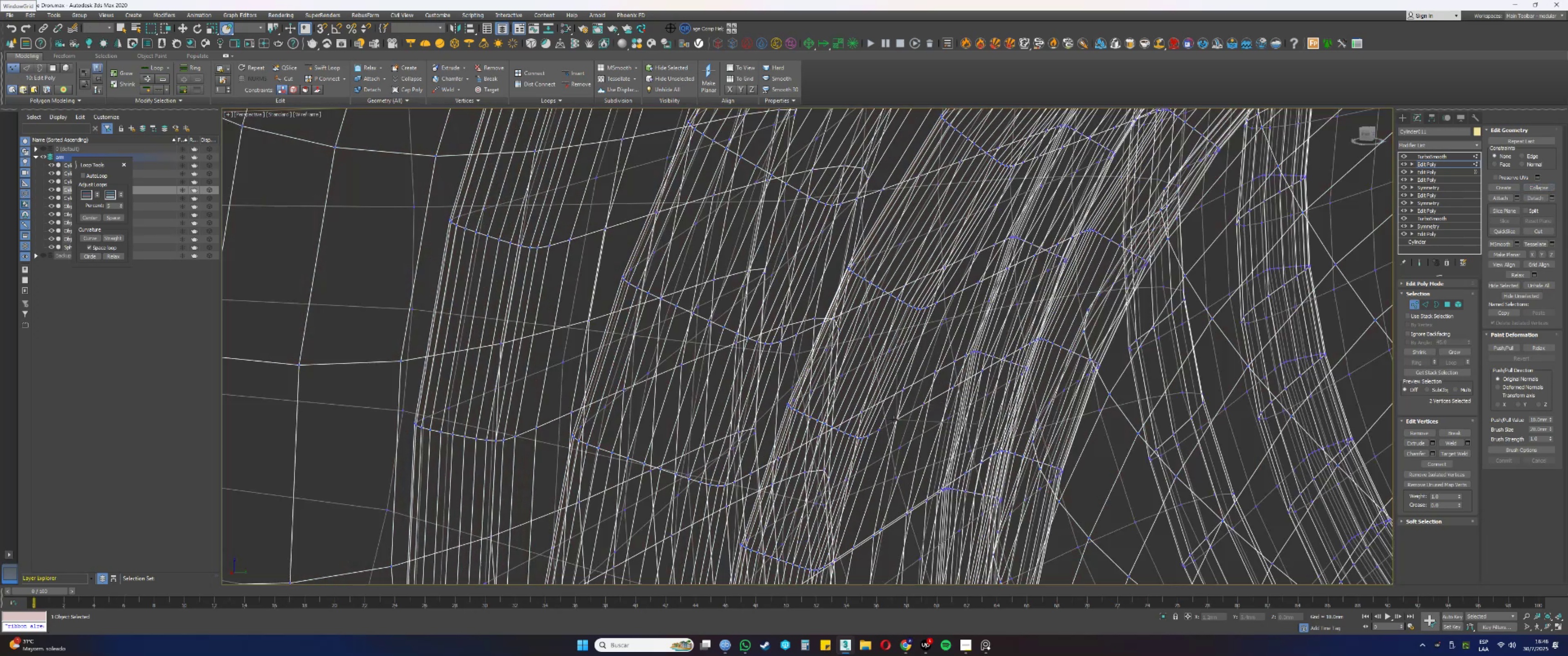 
scroll: coordinate [899, 428], scroll_direction: up, amount: 2.0
 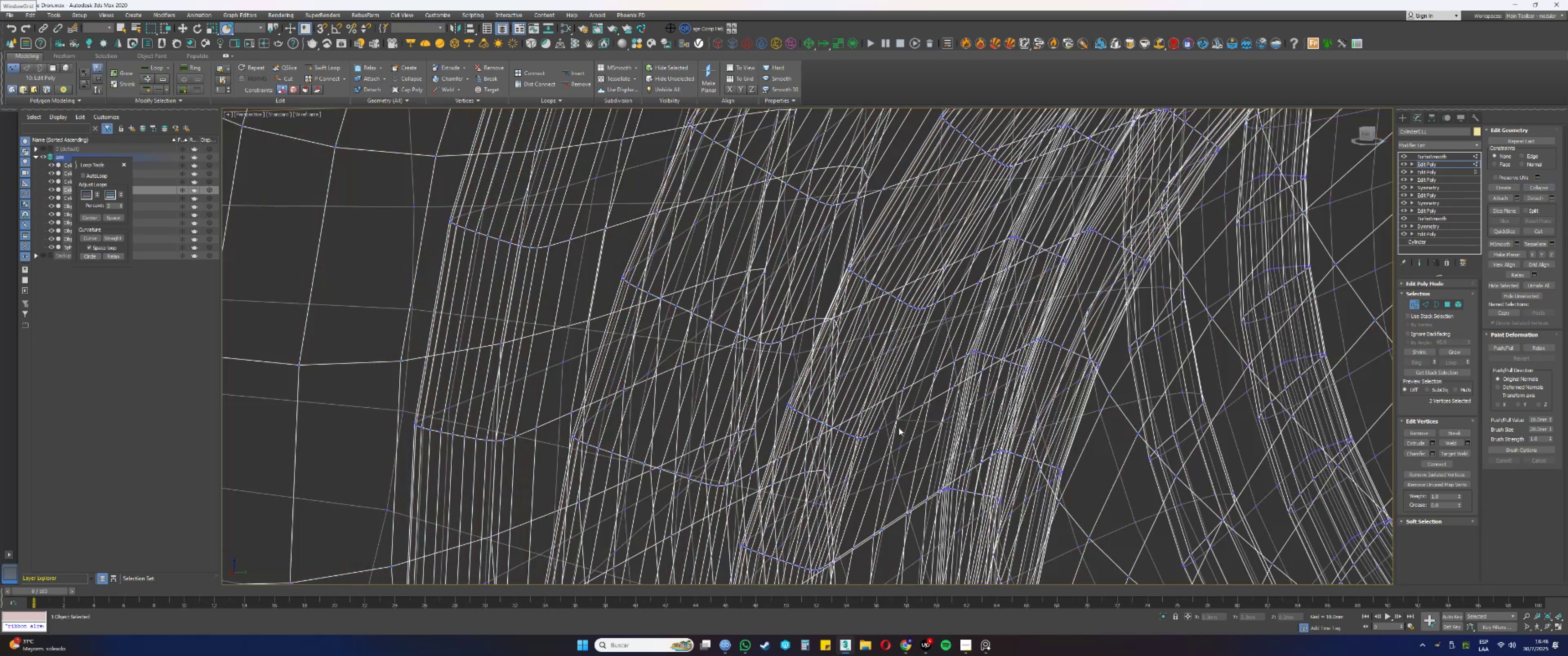 
hold_key(key=AltLeft, duration=0.46)
 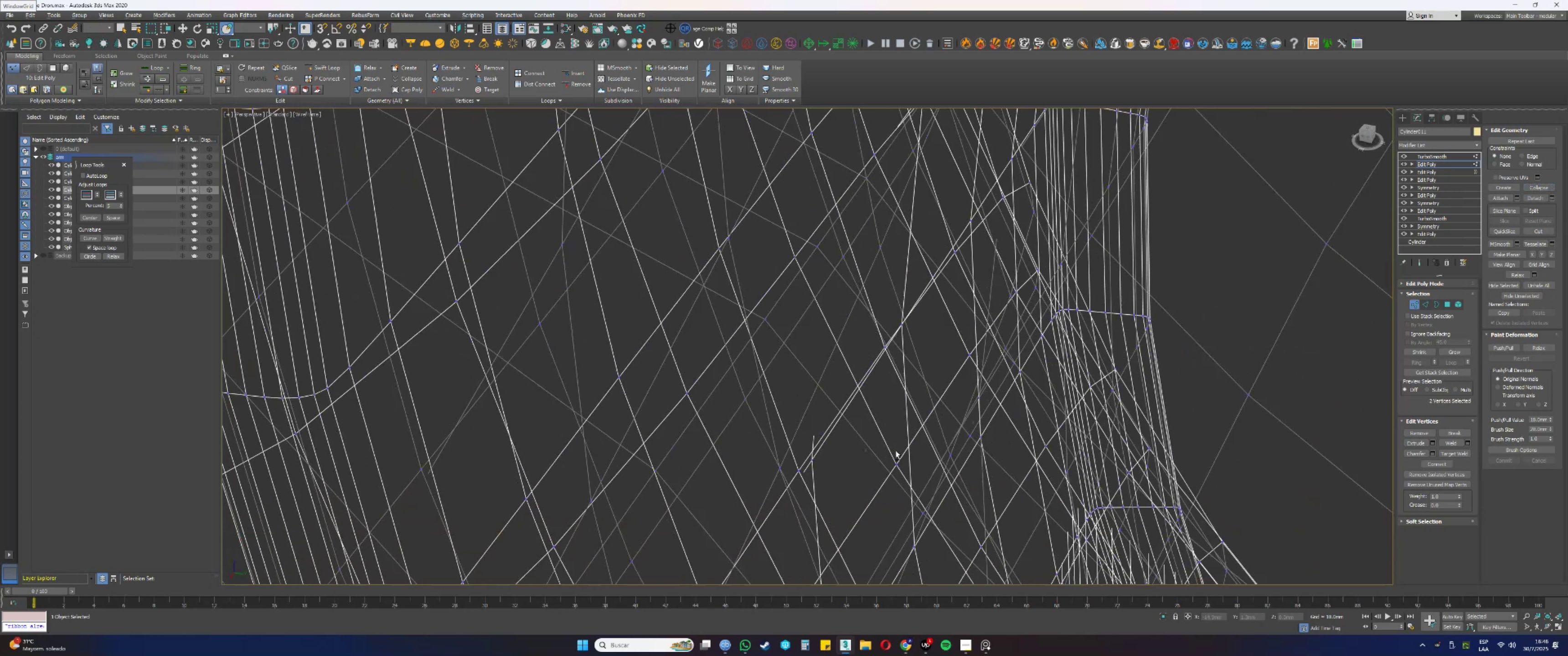 
scroll: coordinate [897, 449], scroll_direction: down, amount: 1.0
 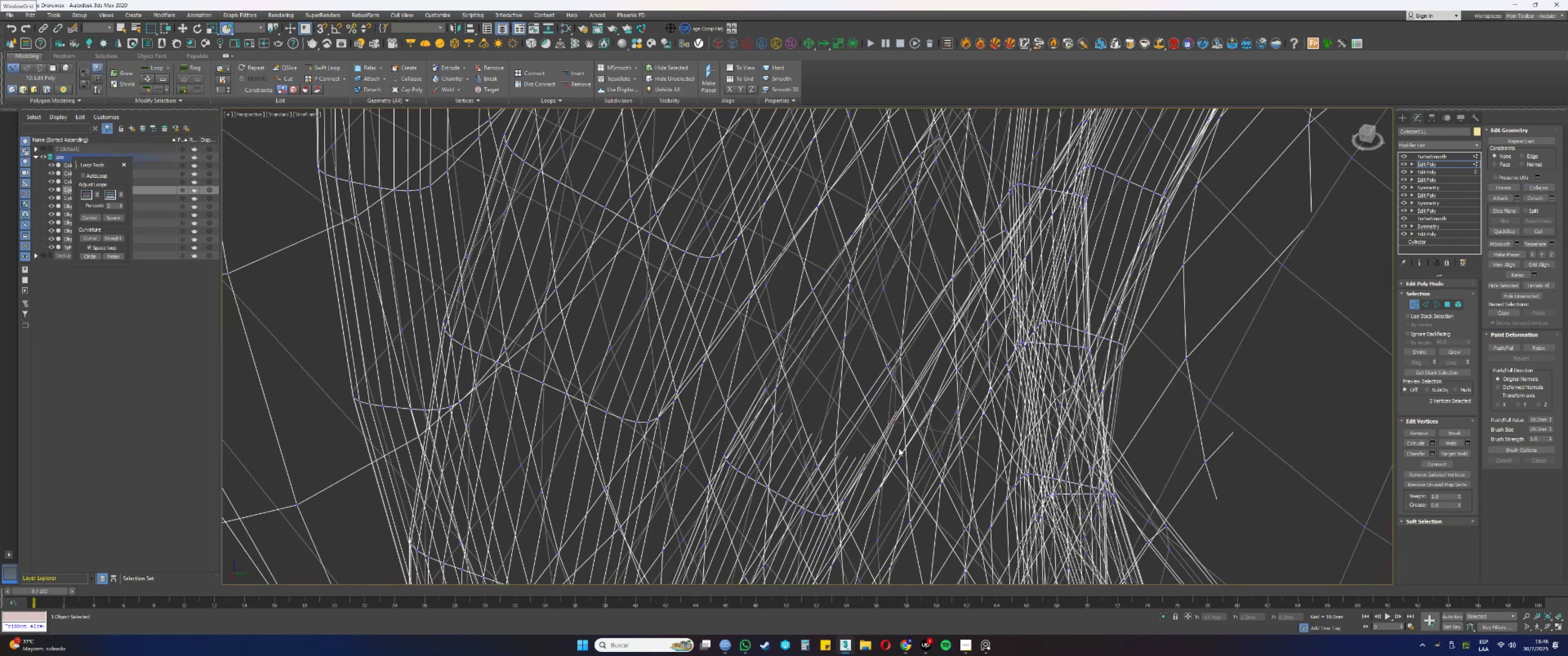 
key(Z)
 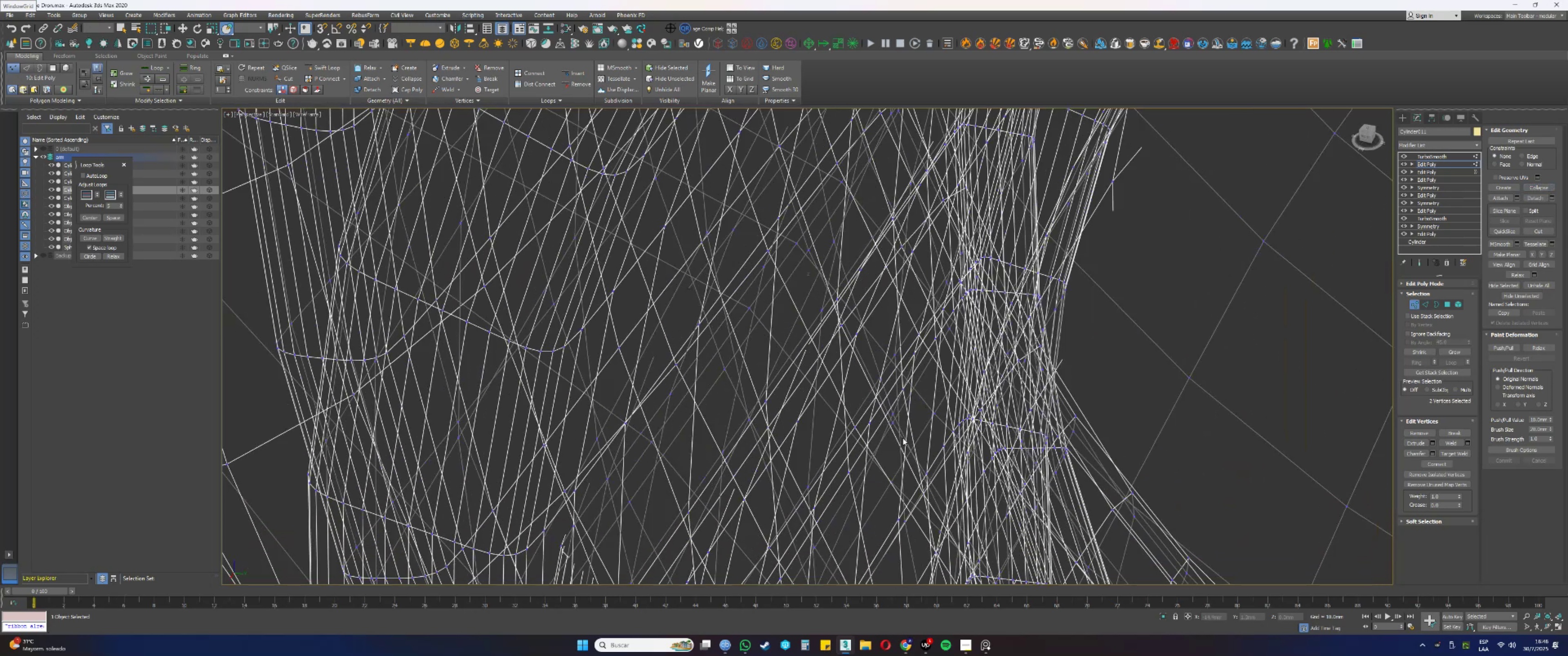 
hold_key(key=AltLeft, duration=1.15)
 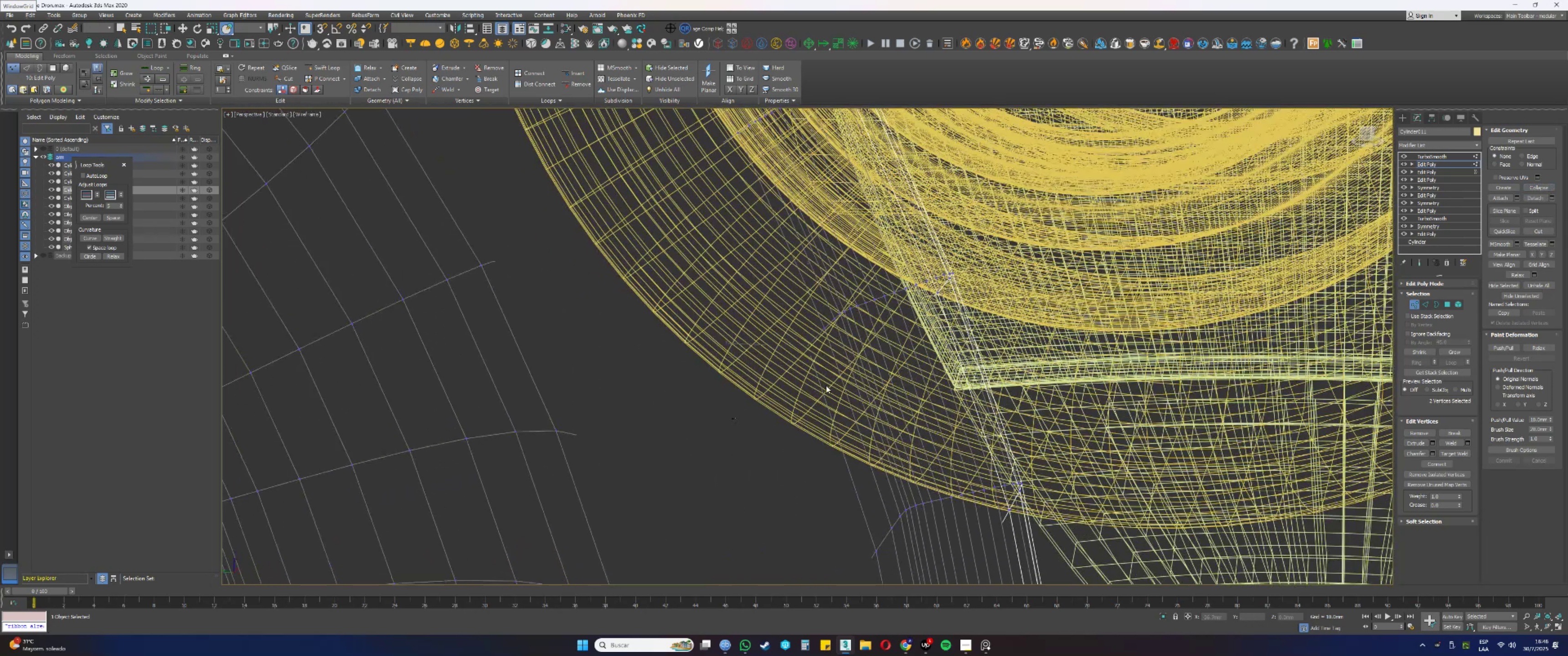 
hold_key(key=AltLeft, duration=1.99)
 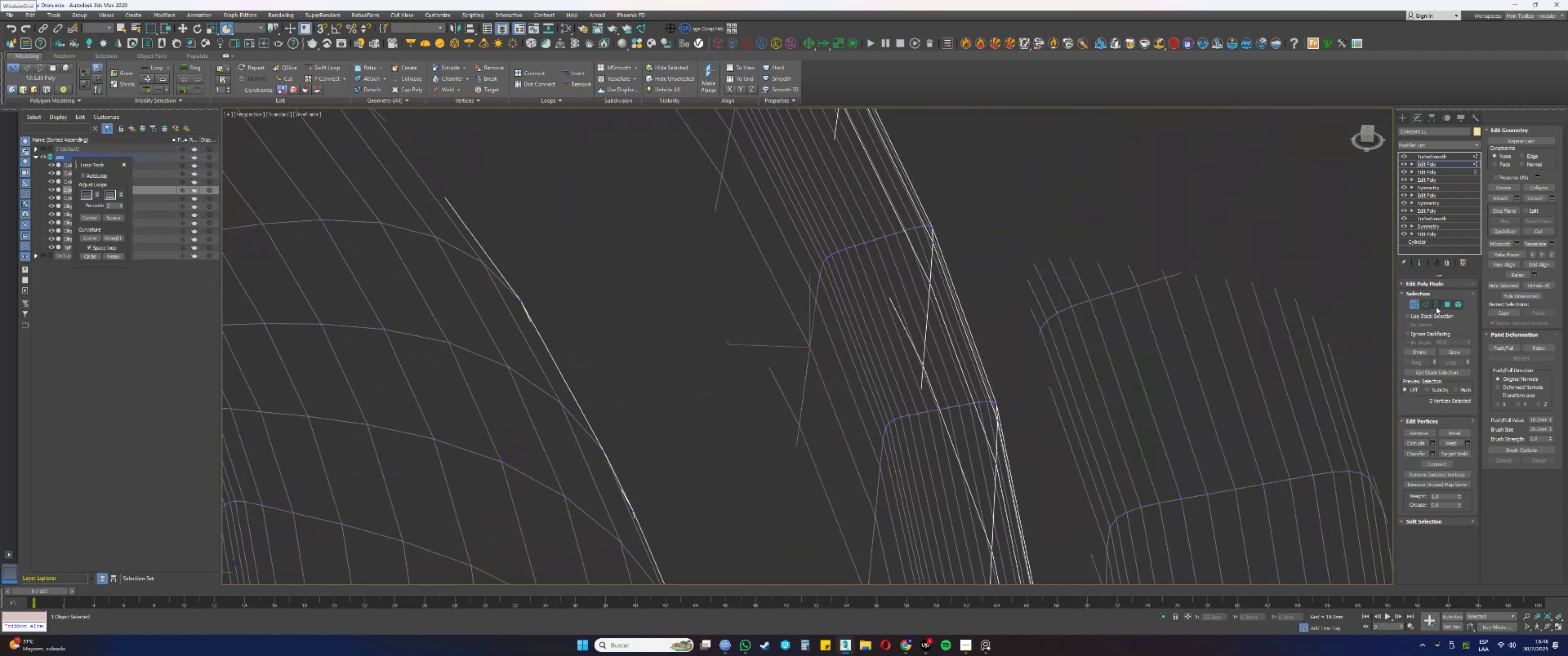 
hold_key(key=ControlLeft, duration=0.87)
 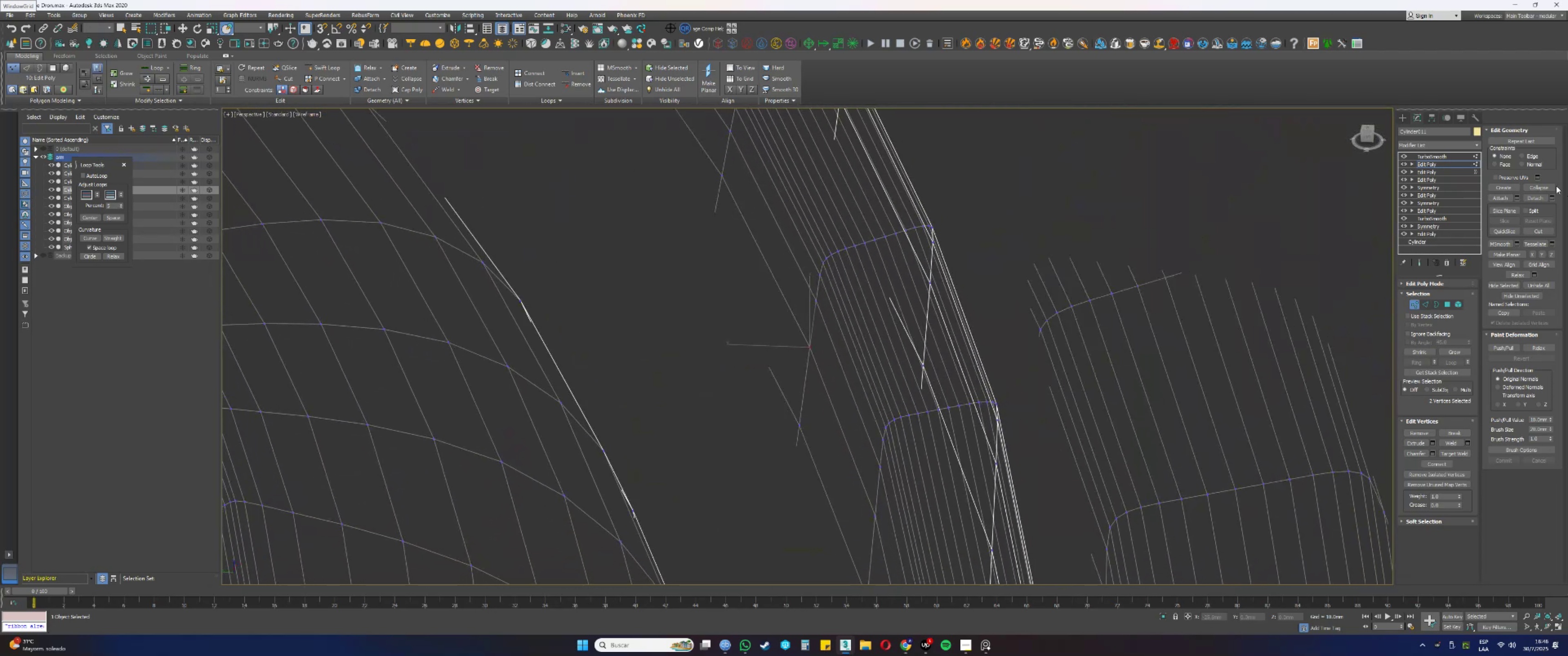 
left_click([1550, 185])
 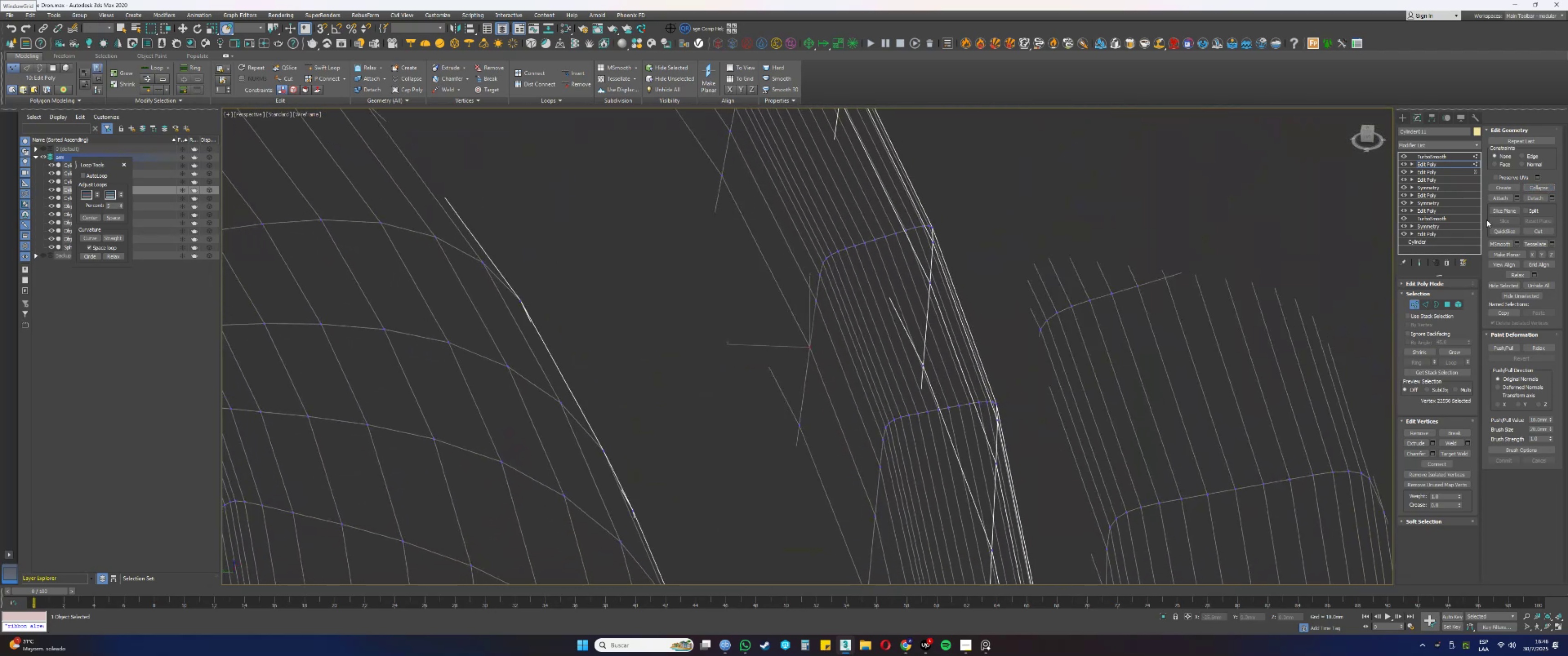 
wait(8.55)
 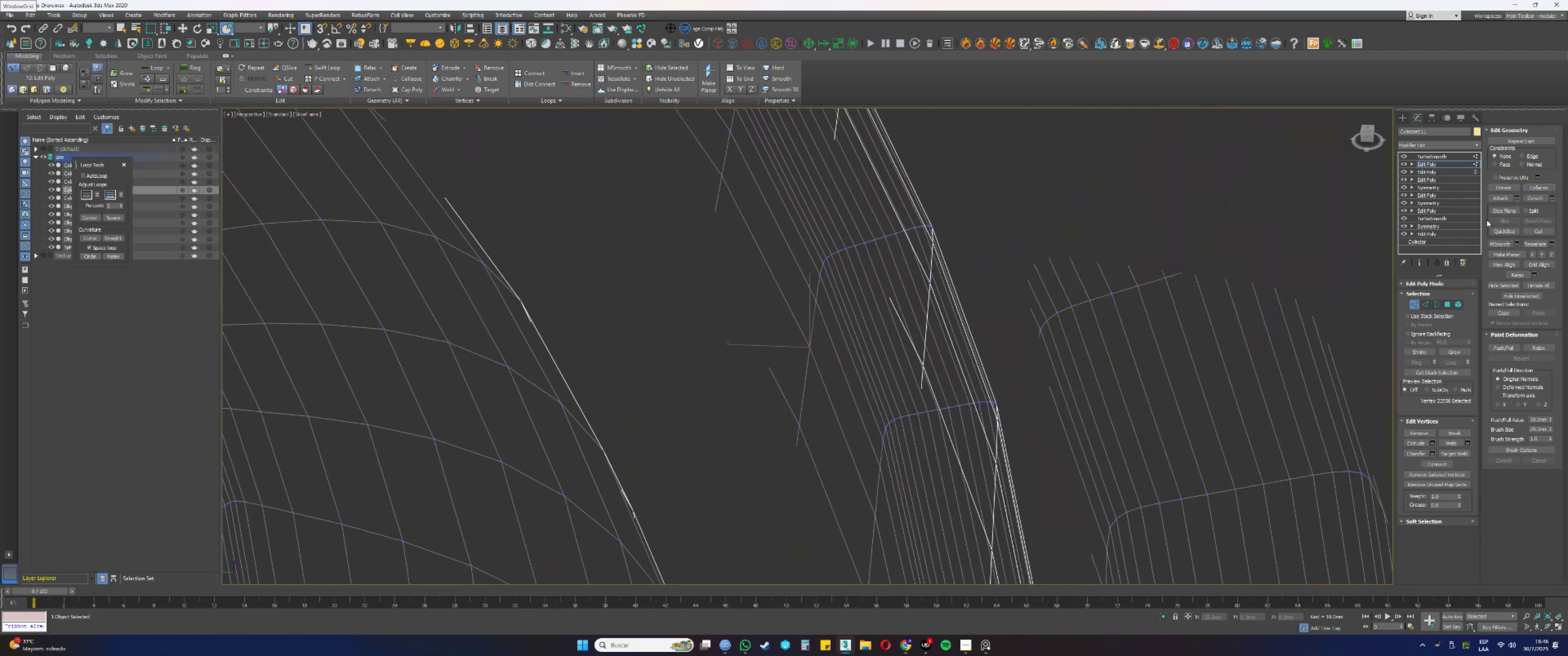 
left_click_drag(start_coordinate=[824, 309], to_coordinate=[794, 293])
 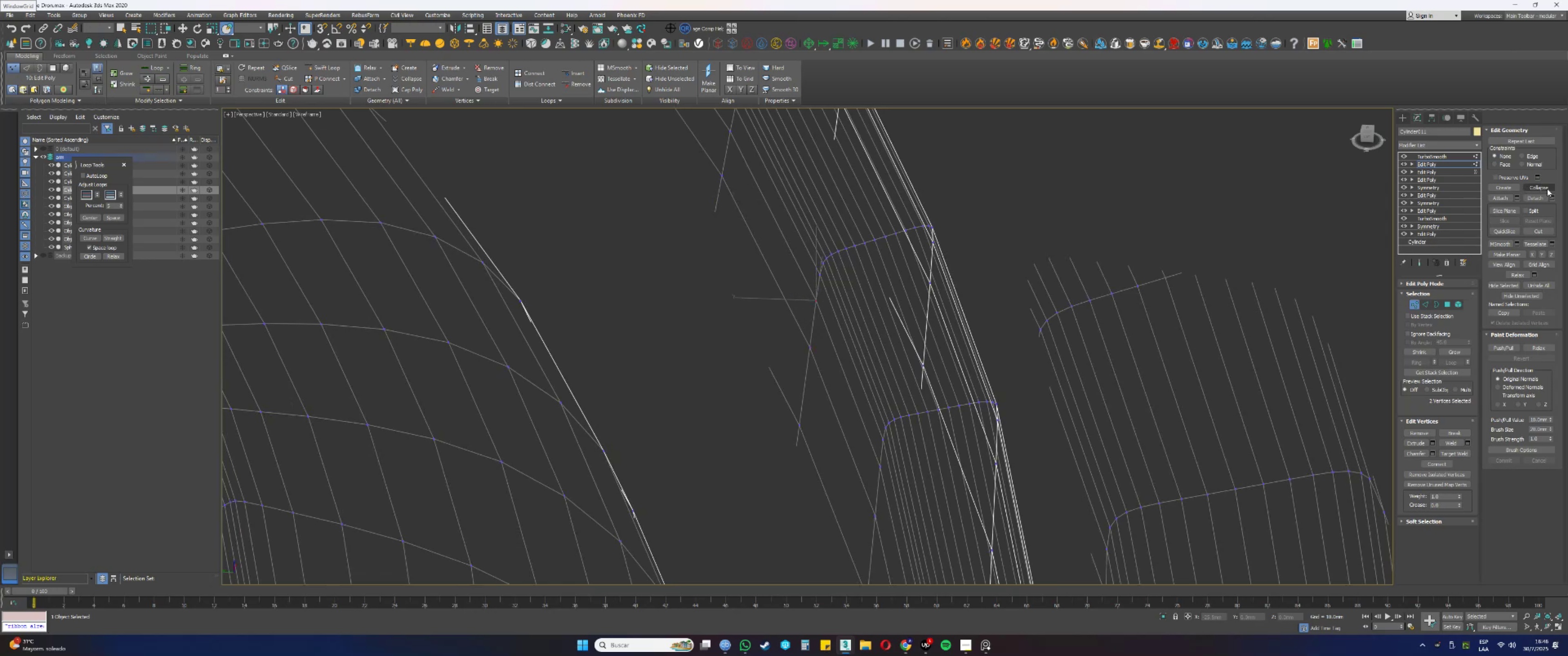 
left_click([1544, 186])
 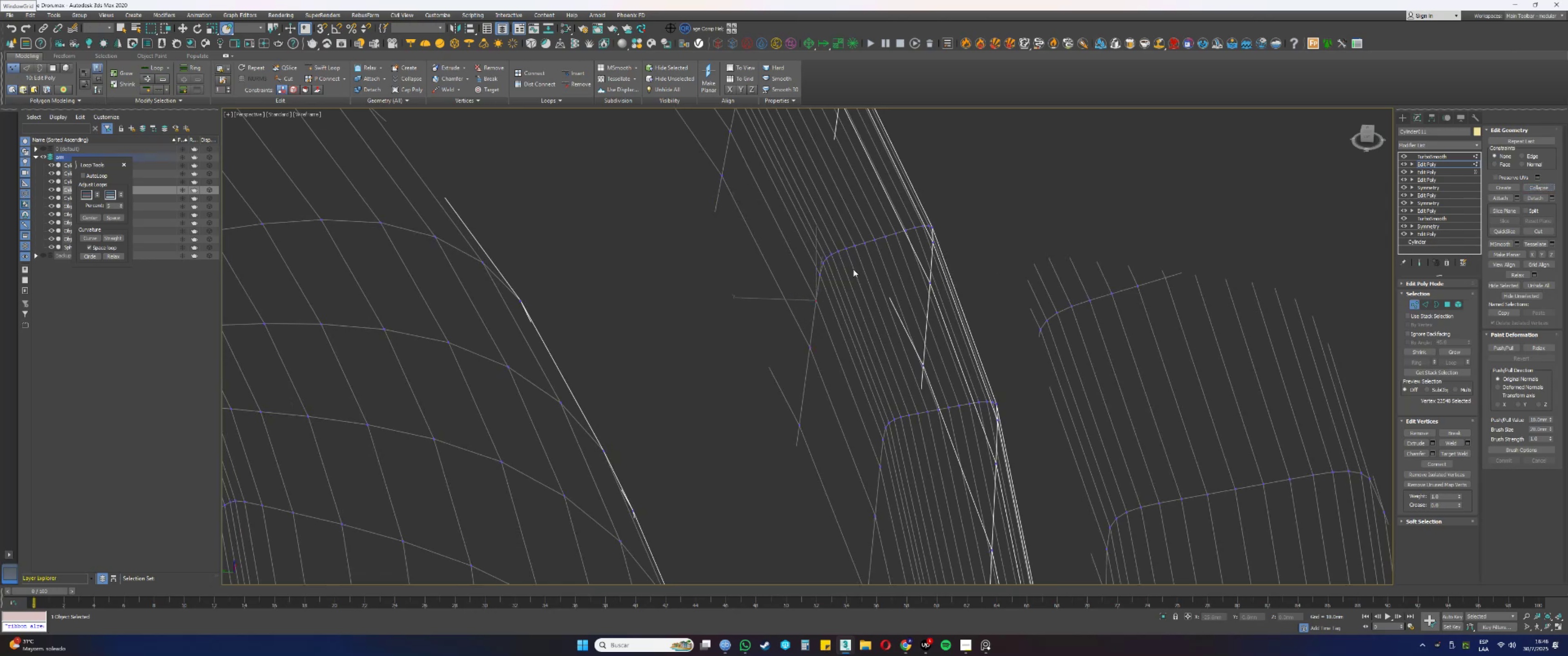 
left_click_drag(start_coordinate=[828, 277], to_coordinate=[816, 272])
 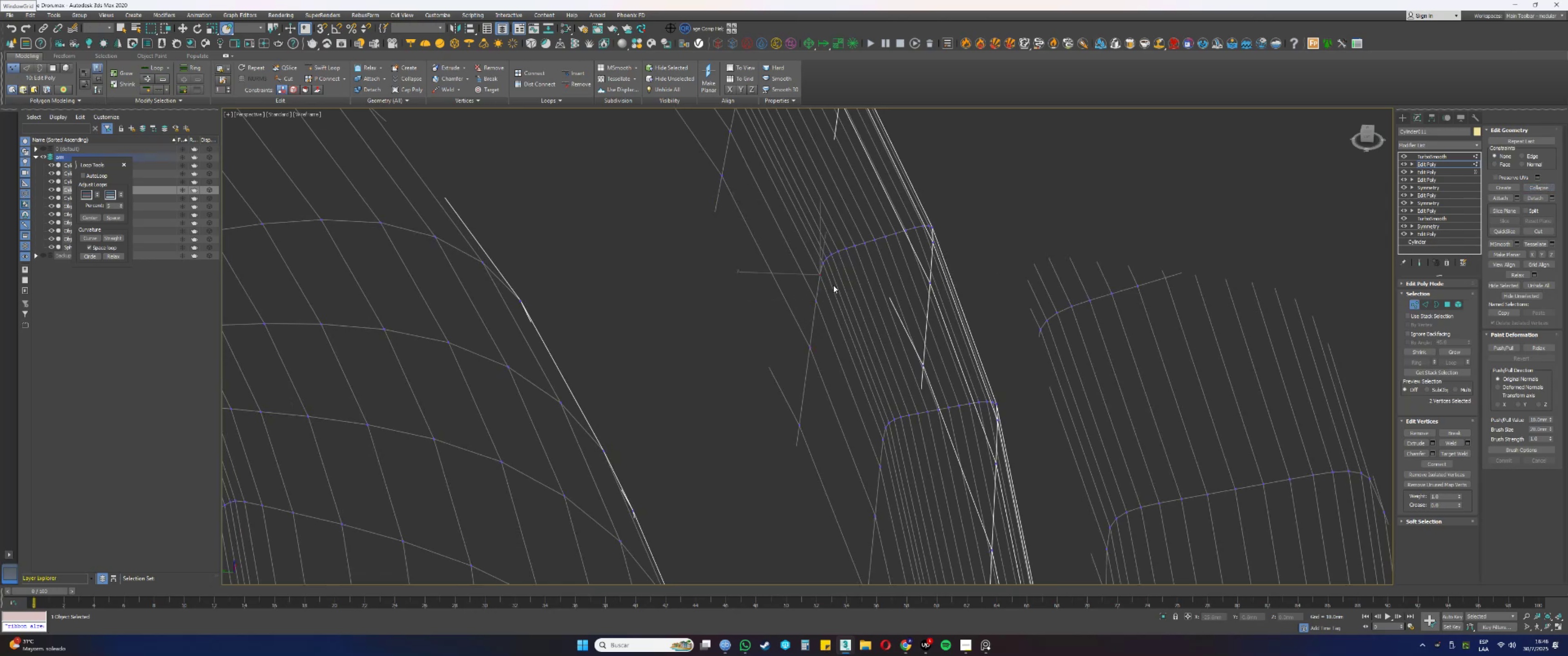 
wait(8.05)
 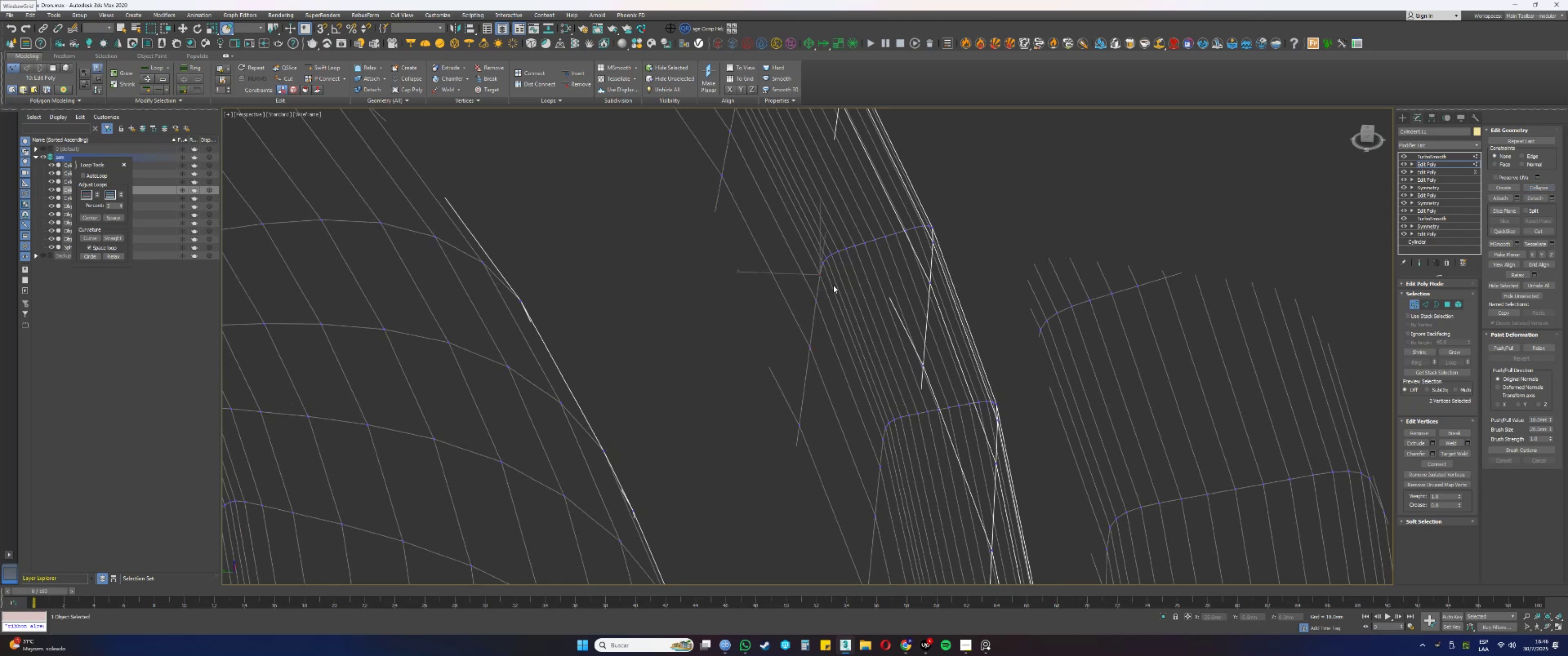 
left_click_drag(start_coordinate=[825, 265], to_coordinate=[819, 262])
 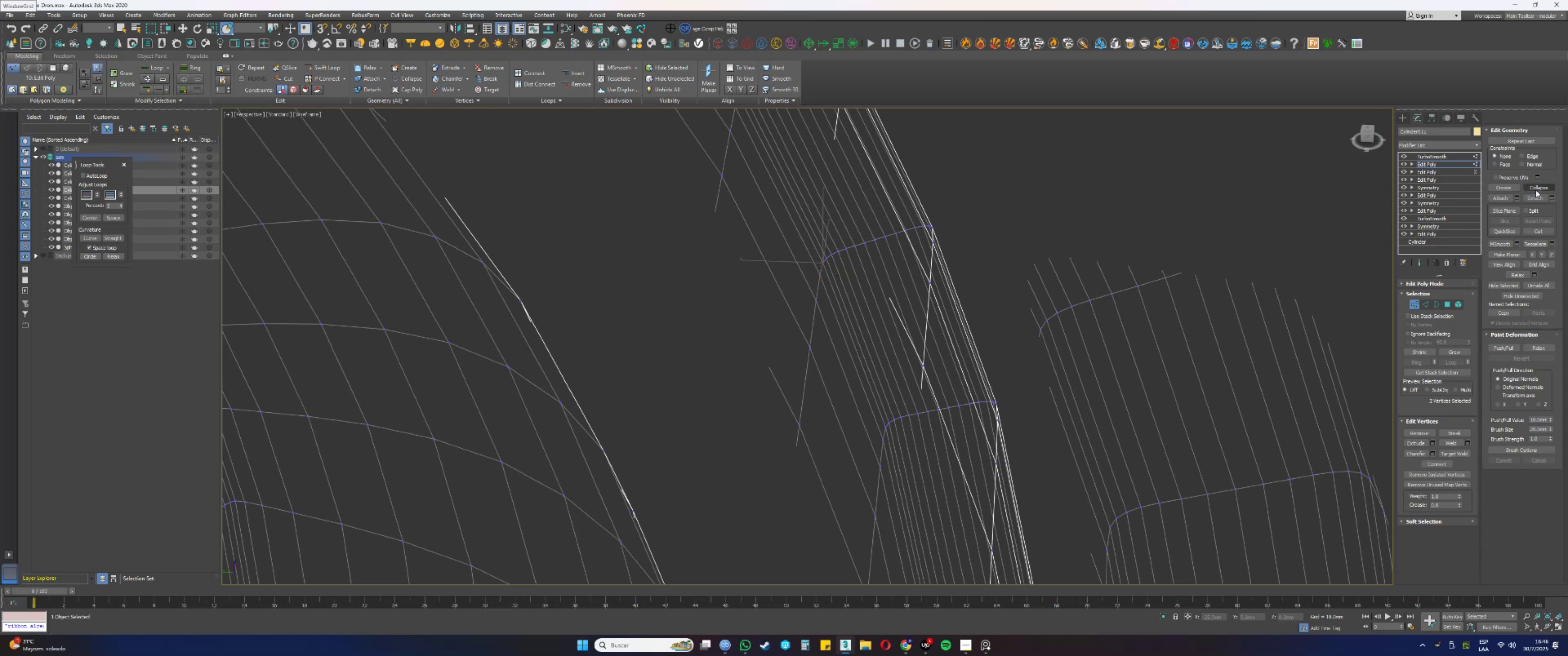 
left_click([1538, 187])
 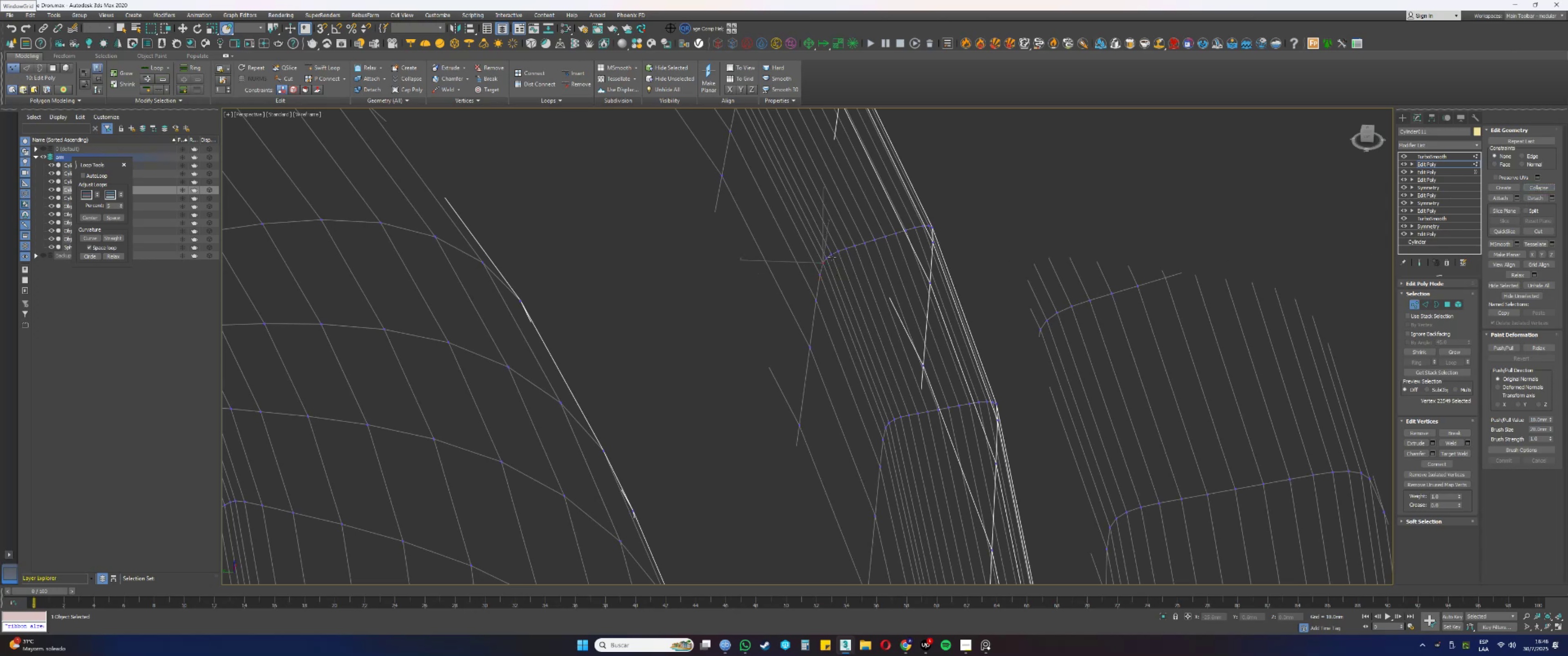 
left_click_drag(start_coordinate=[826, 255], to_coordinate=[828, 259])
 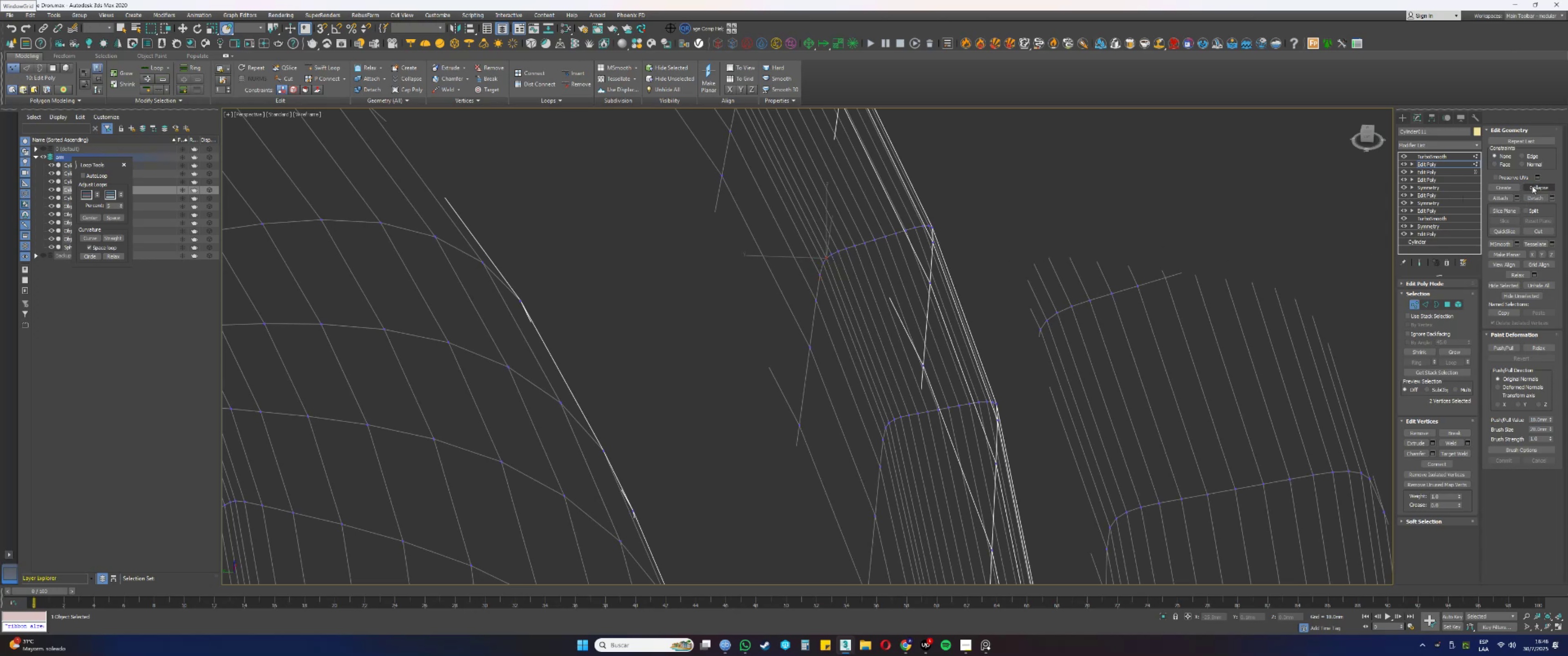 
left_click([1534, 186])
 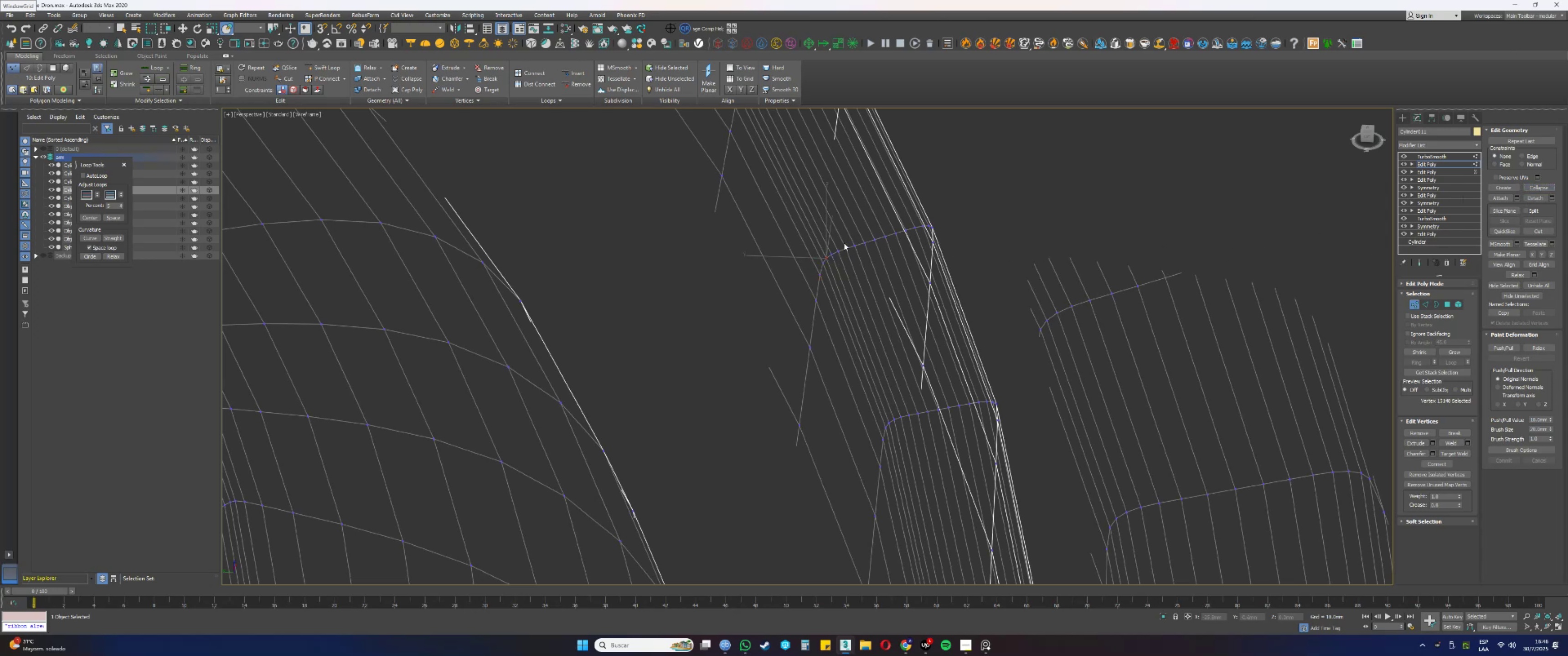 
left_click_drag(start_coordinate=[830, 246], to_coordinate=[835, 257])
 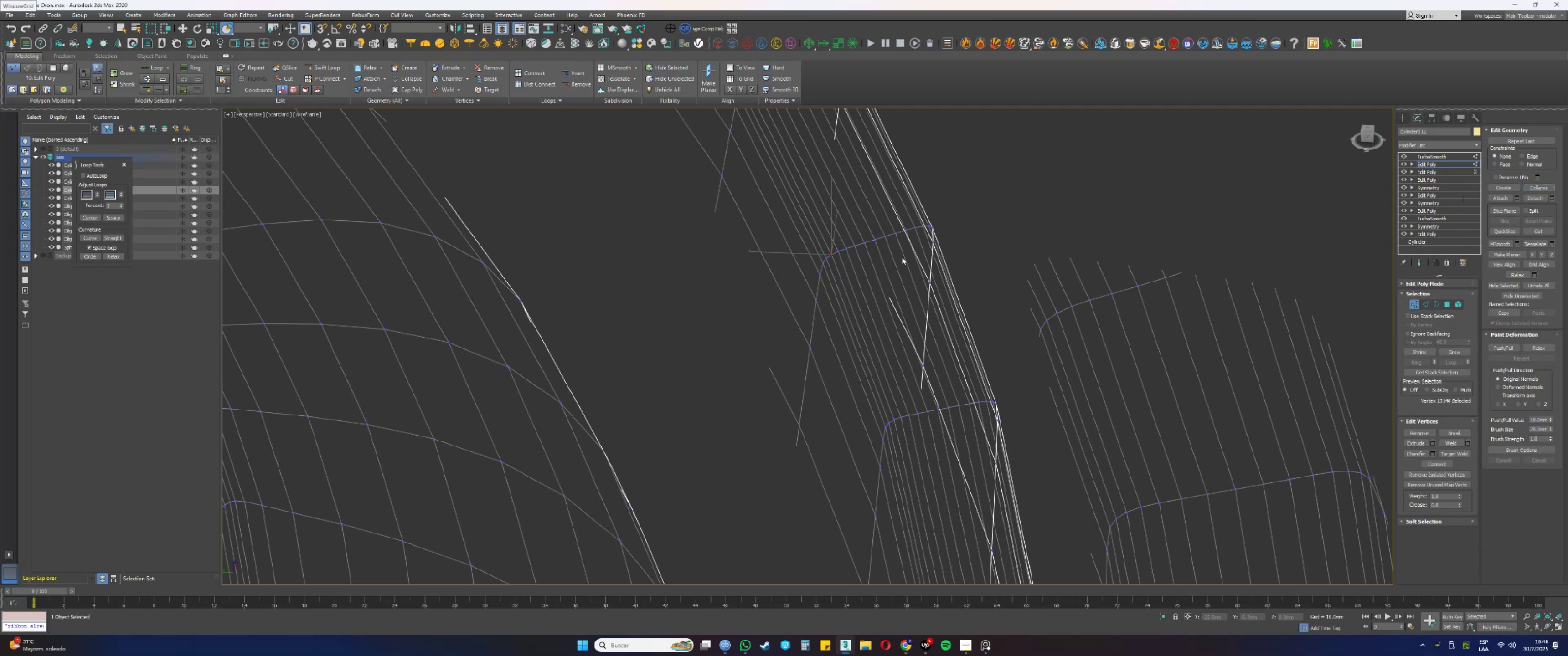 
left_click_drag(start_coordinate=[834, 248], to_coordinate=[838, 252])
 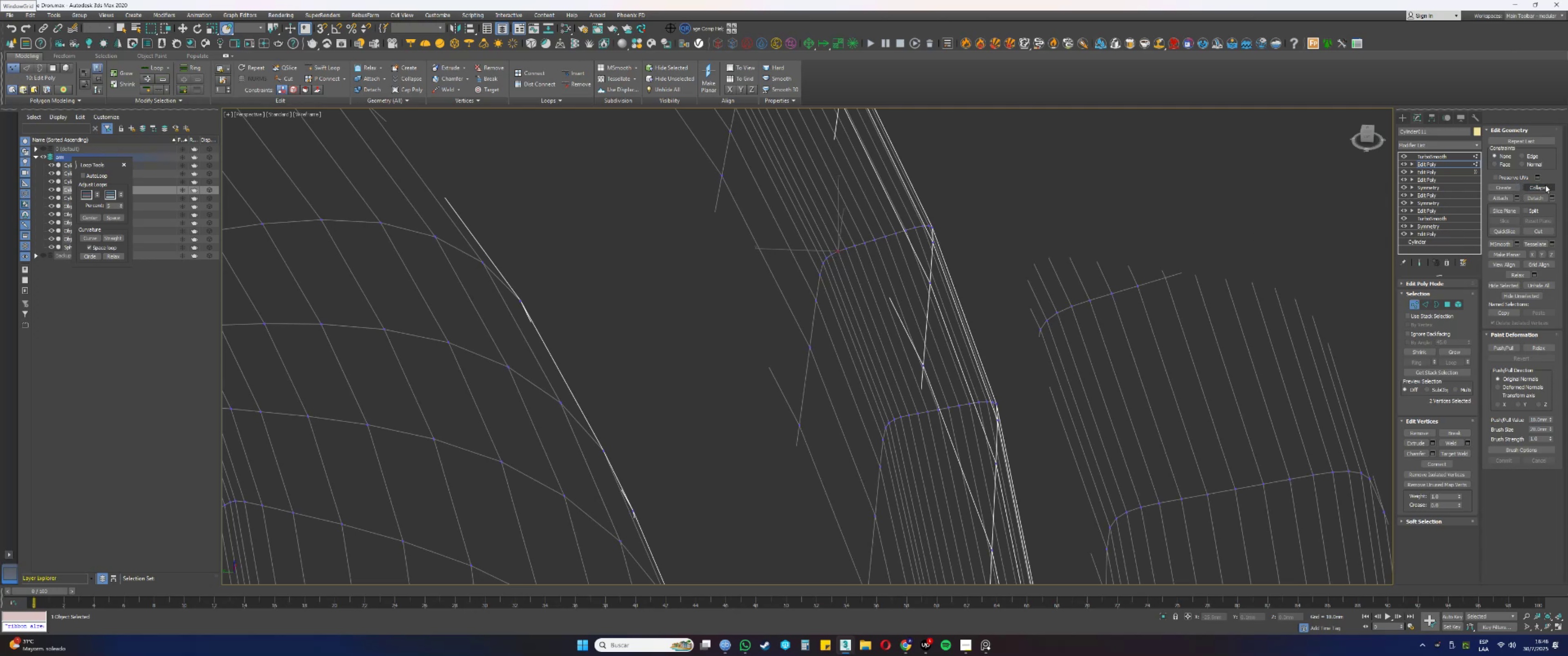 
left_click([1546, 185])
 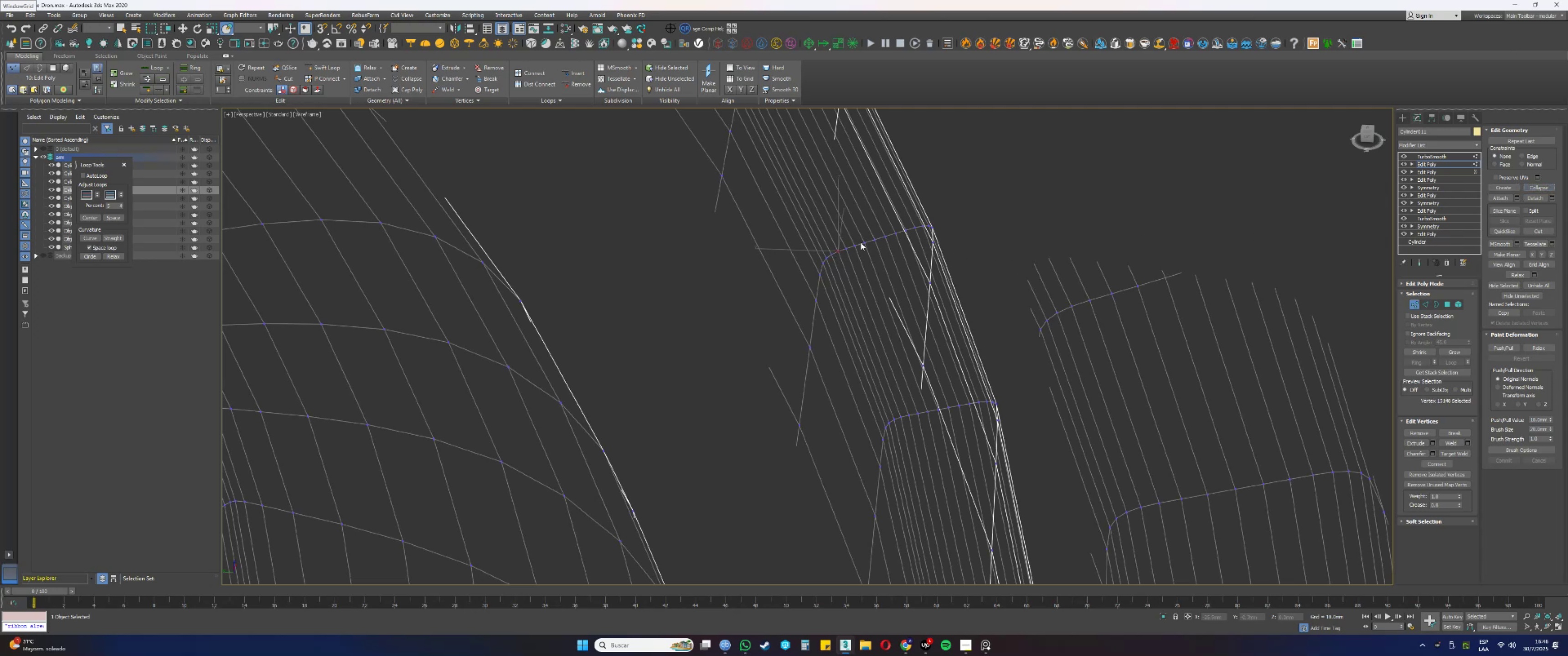 
left_click_drag(start_coordinate=[844, 241], to_coordinate=[847, 253])
 